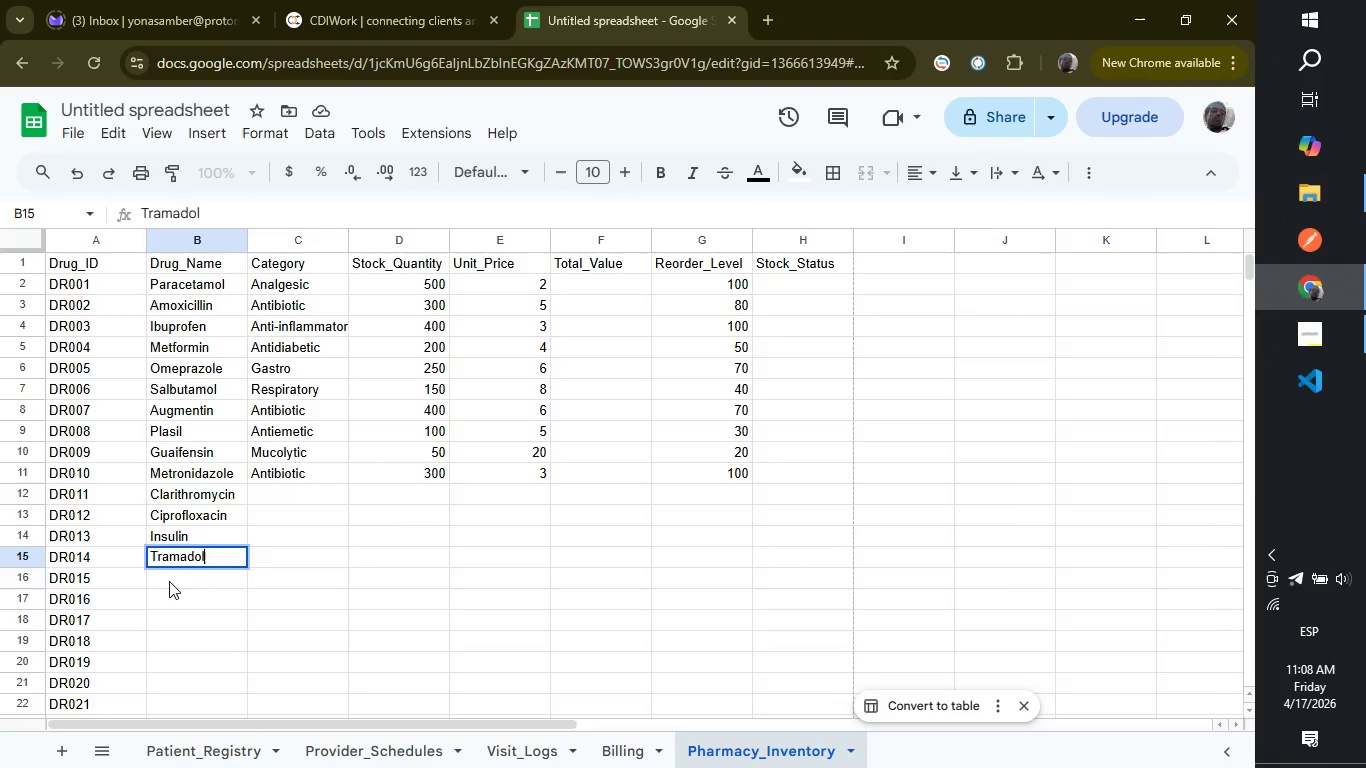 
left_click([169, 581])
 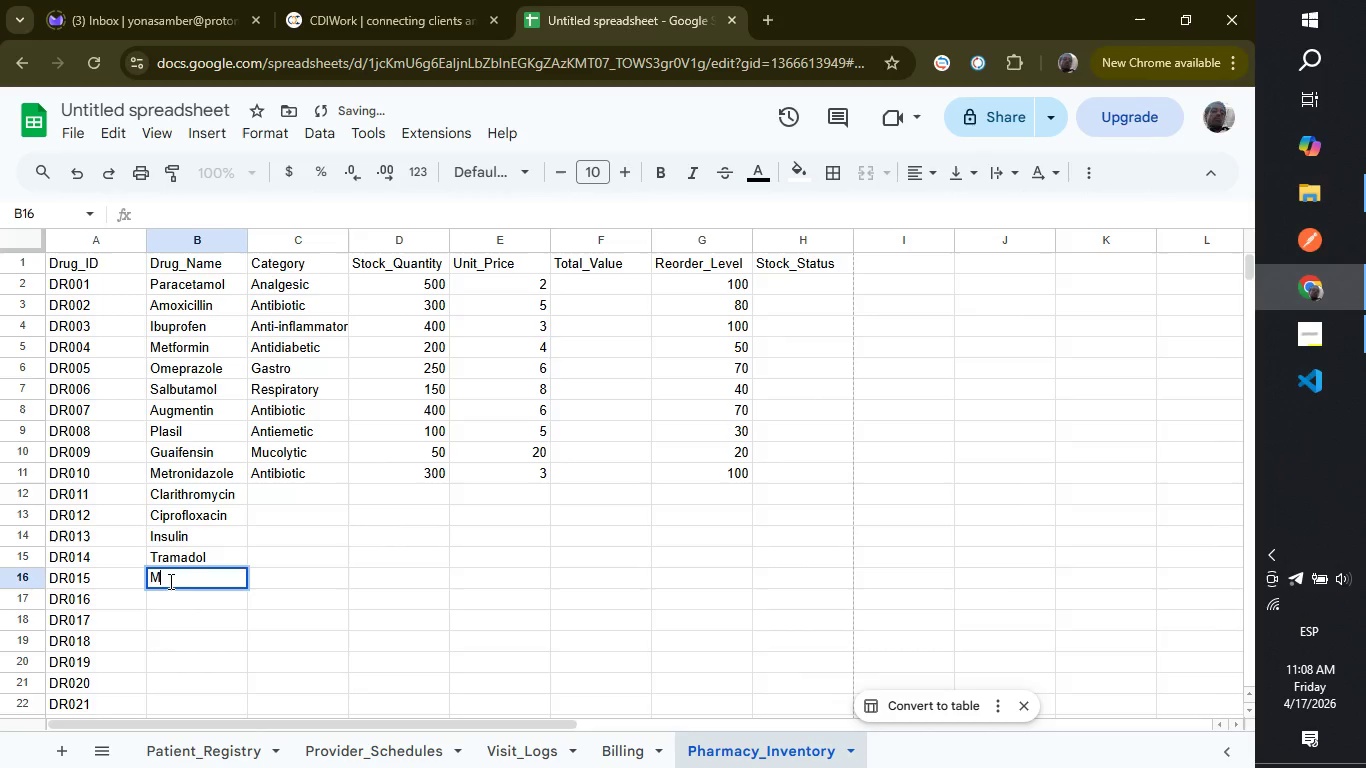 
type(Morphine)
 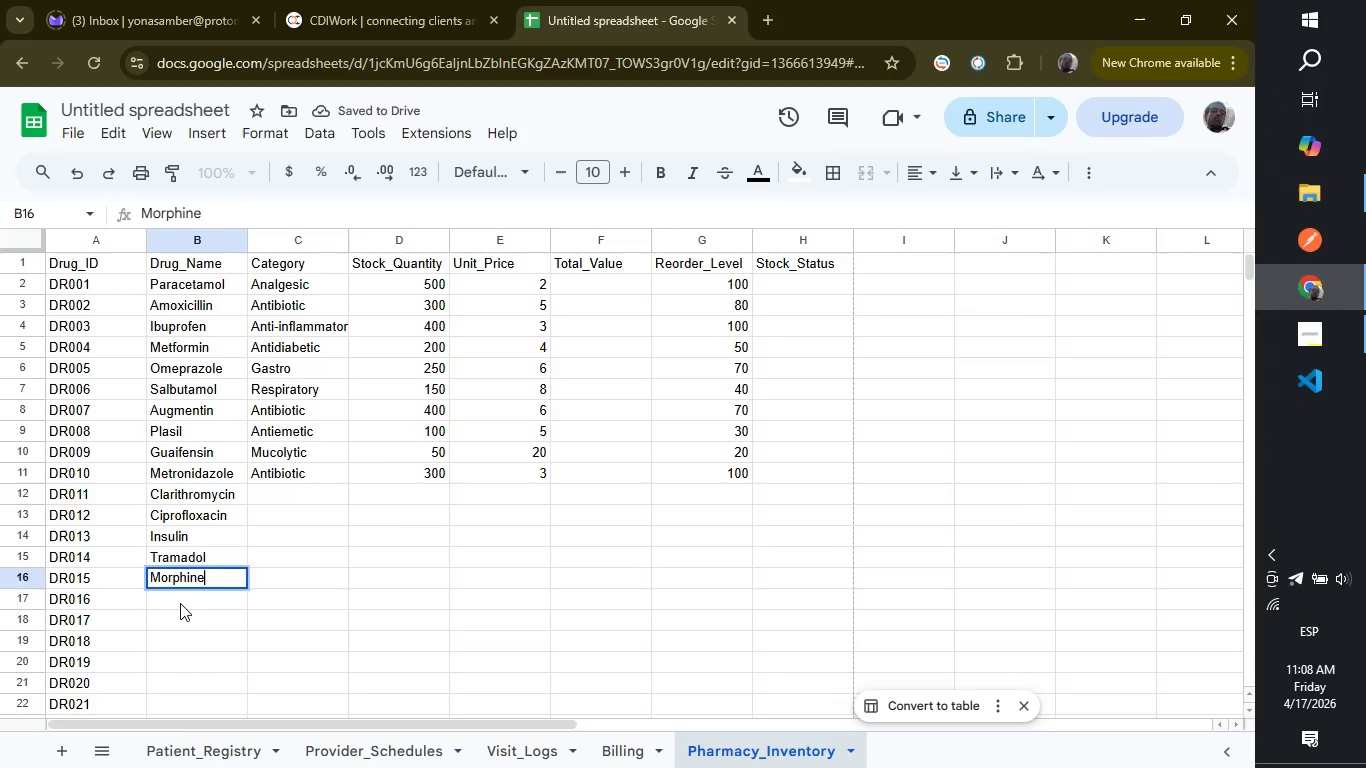 
left_click([180, 603])
 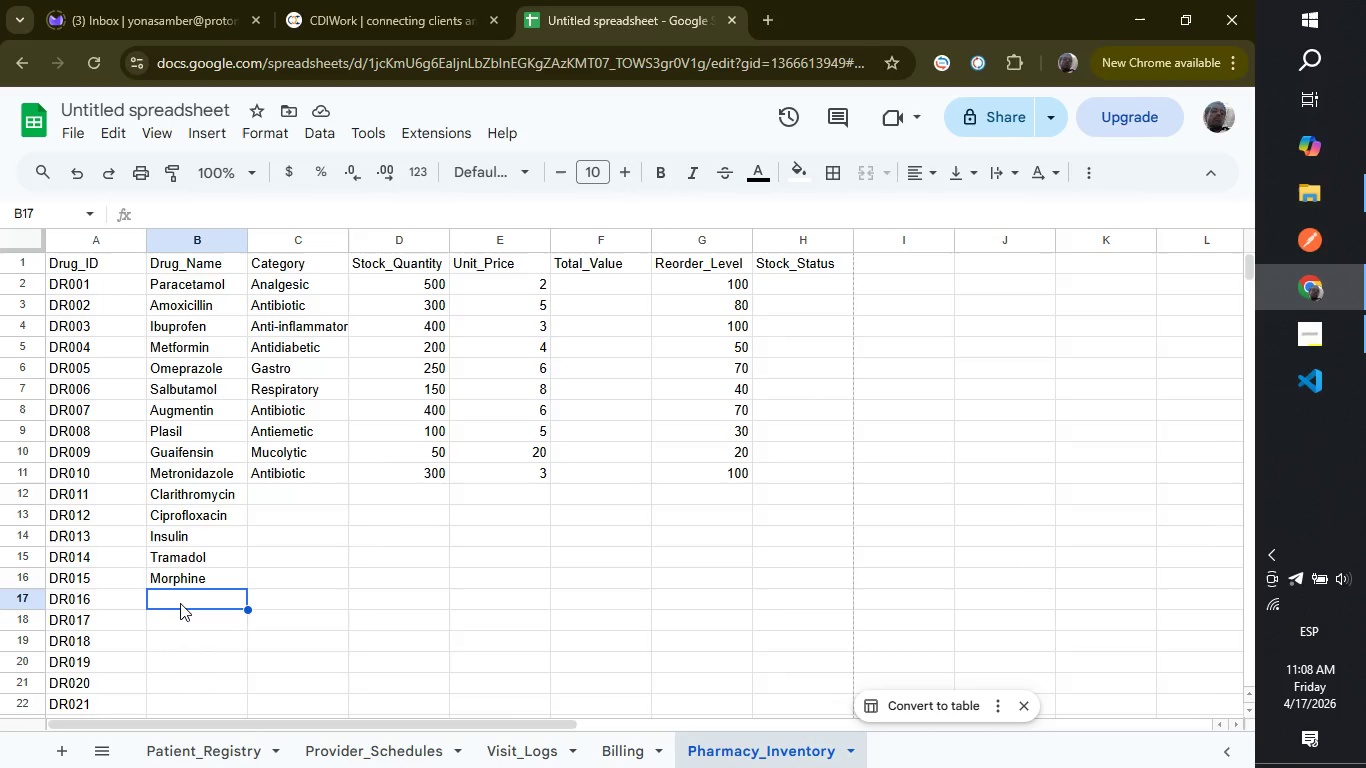 
wait(12.39)
 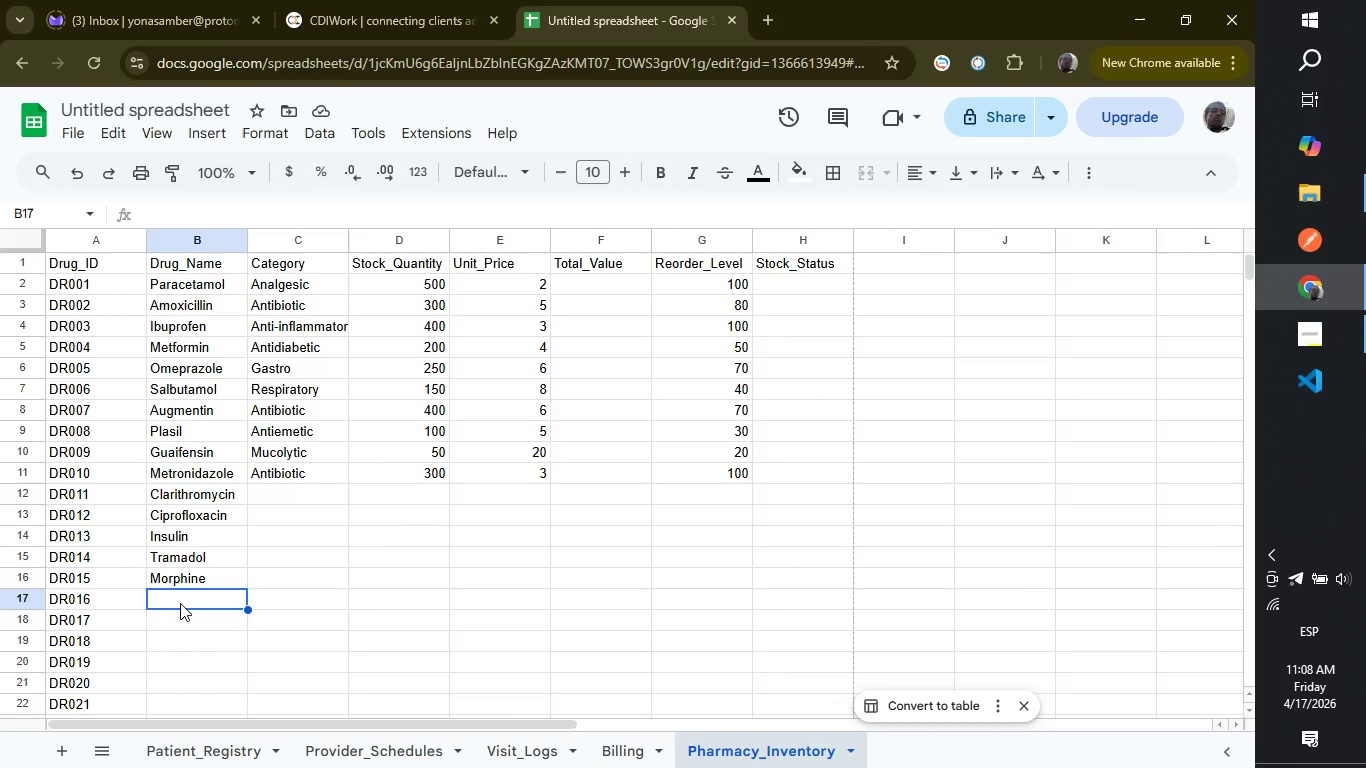 
type(Prednisolone)
 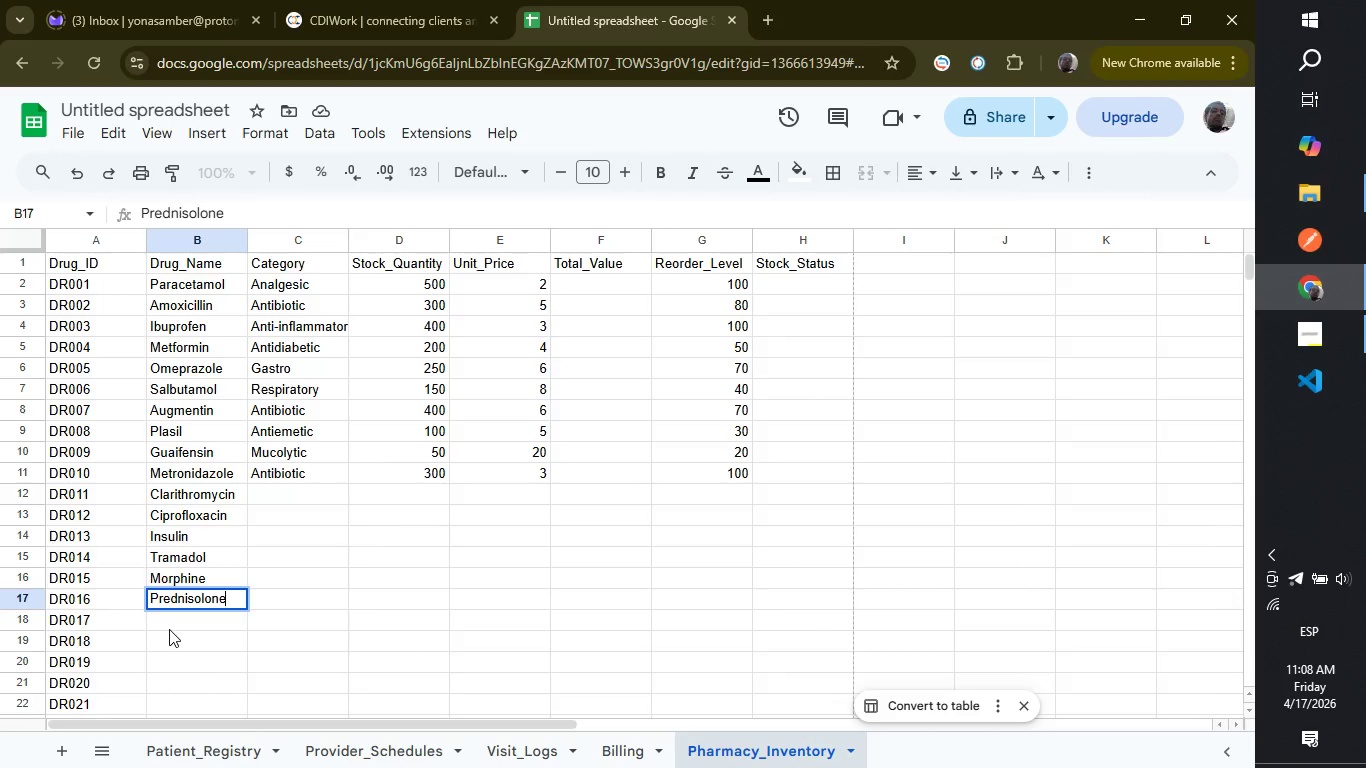 
left_click([169, 629])
 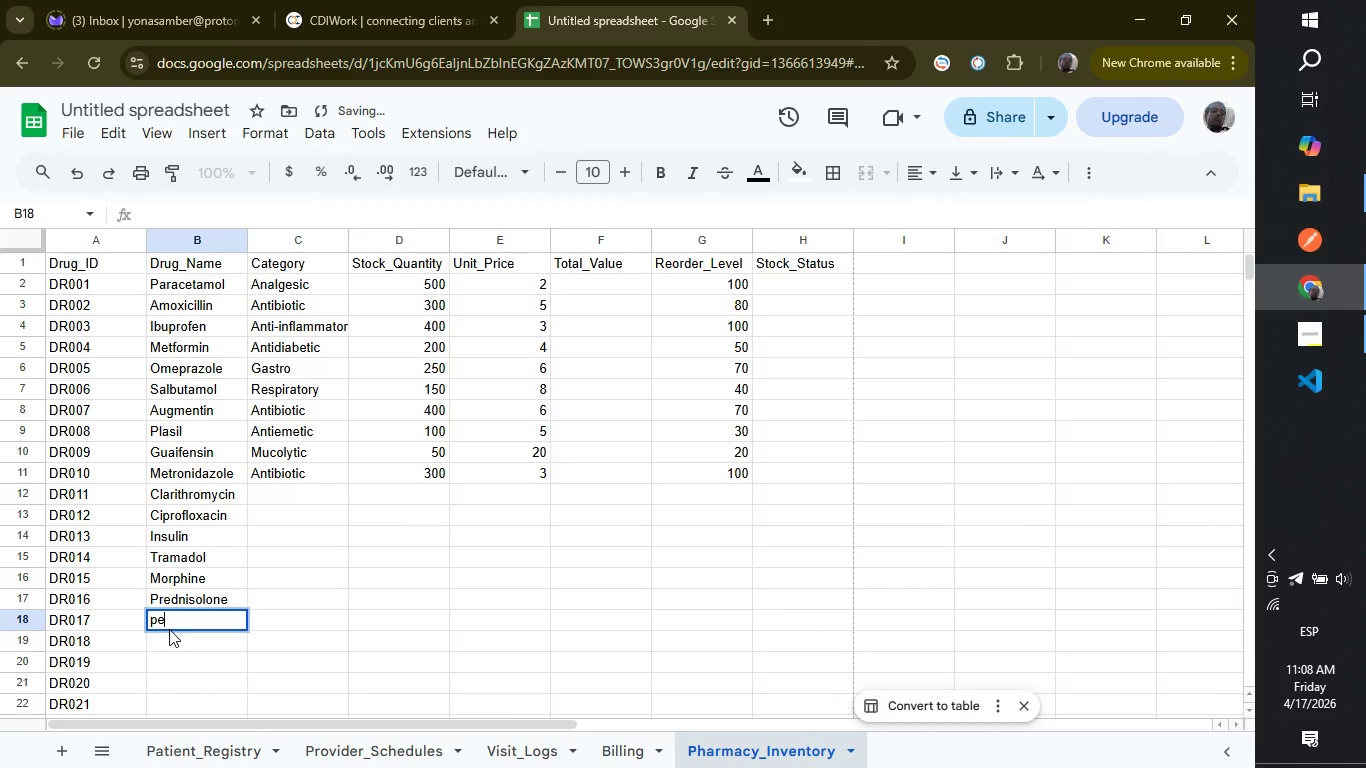 
type(pe)
key(Backspace)
type(re)
key(Backspace)
key(Backspace)
key(Backspace)
key(Backspace)
type(P)
key(Backspace)
 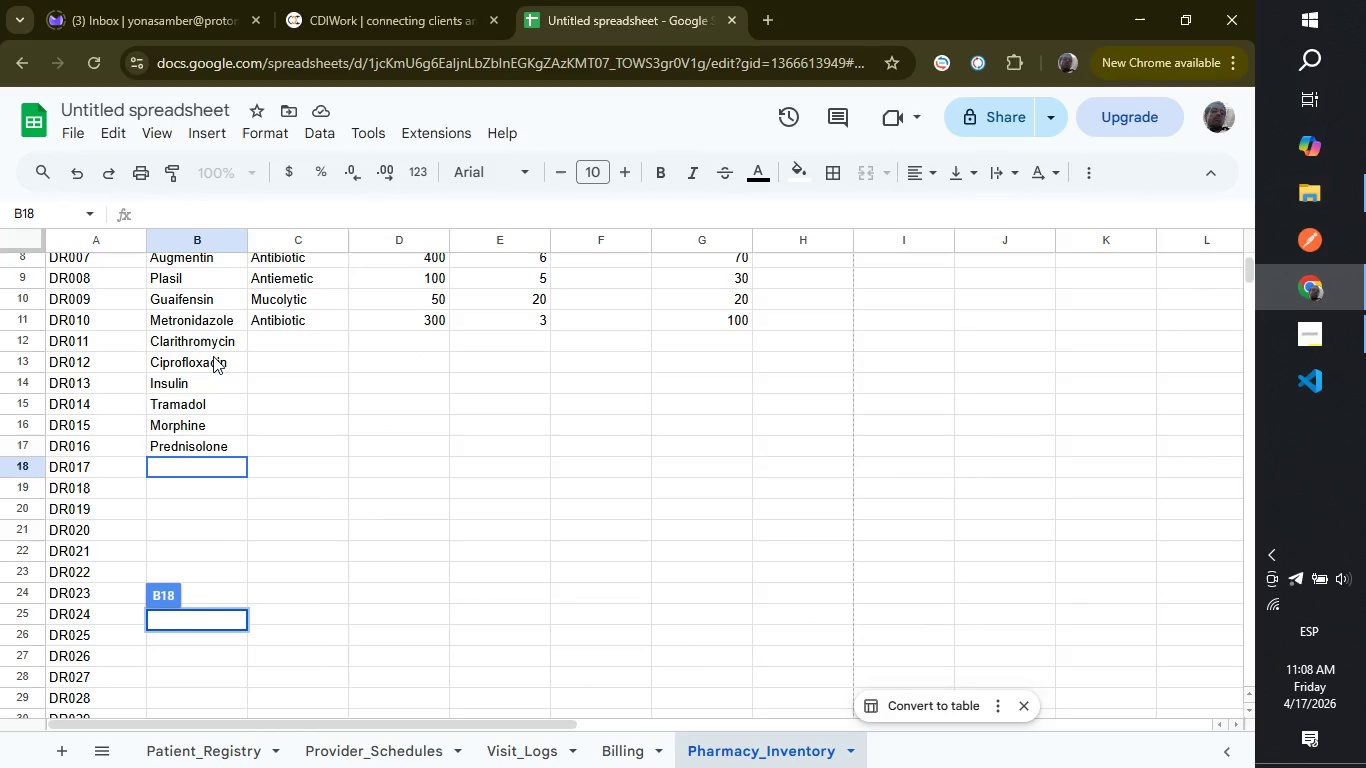 
wait(19.11)
 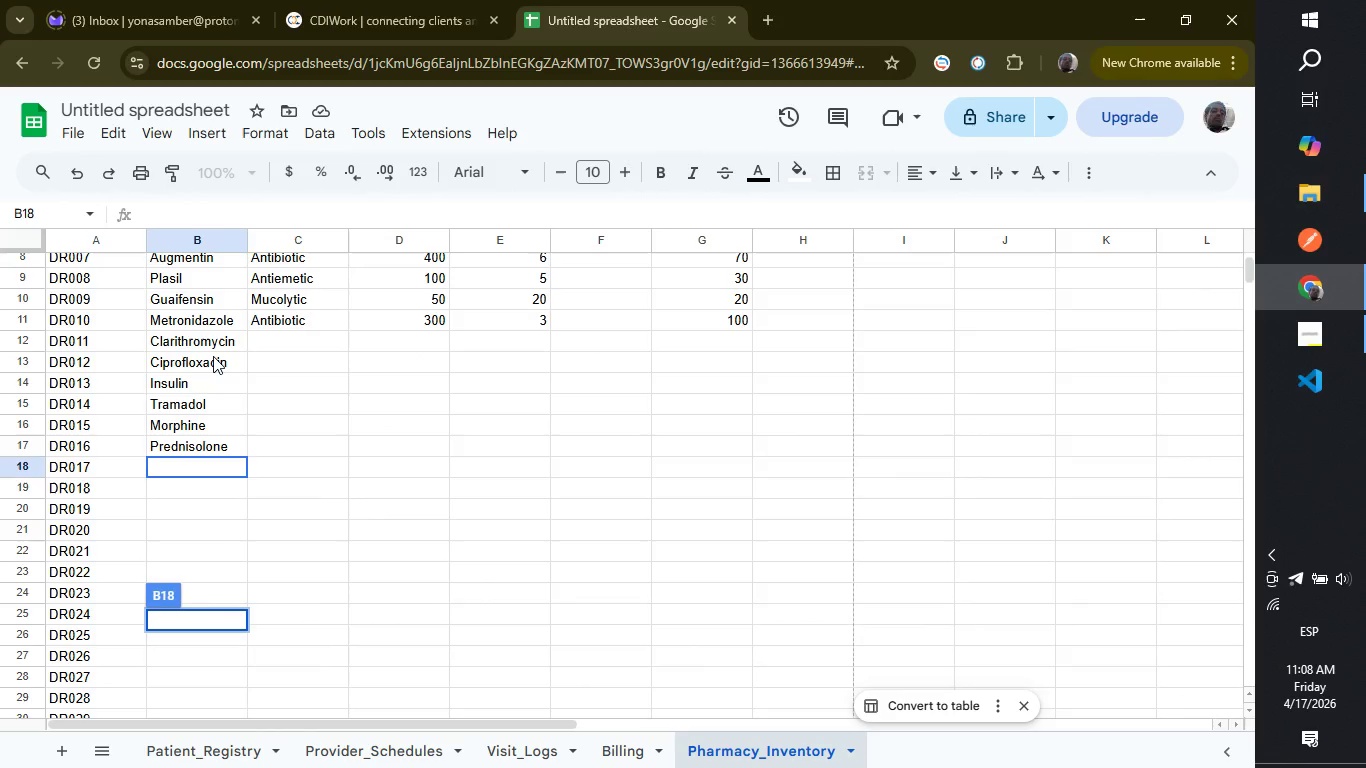 
left_click([192, 465])
 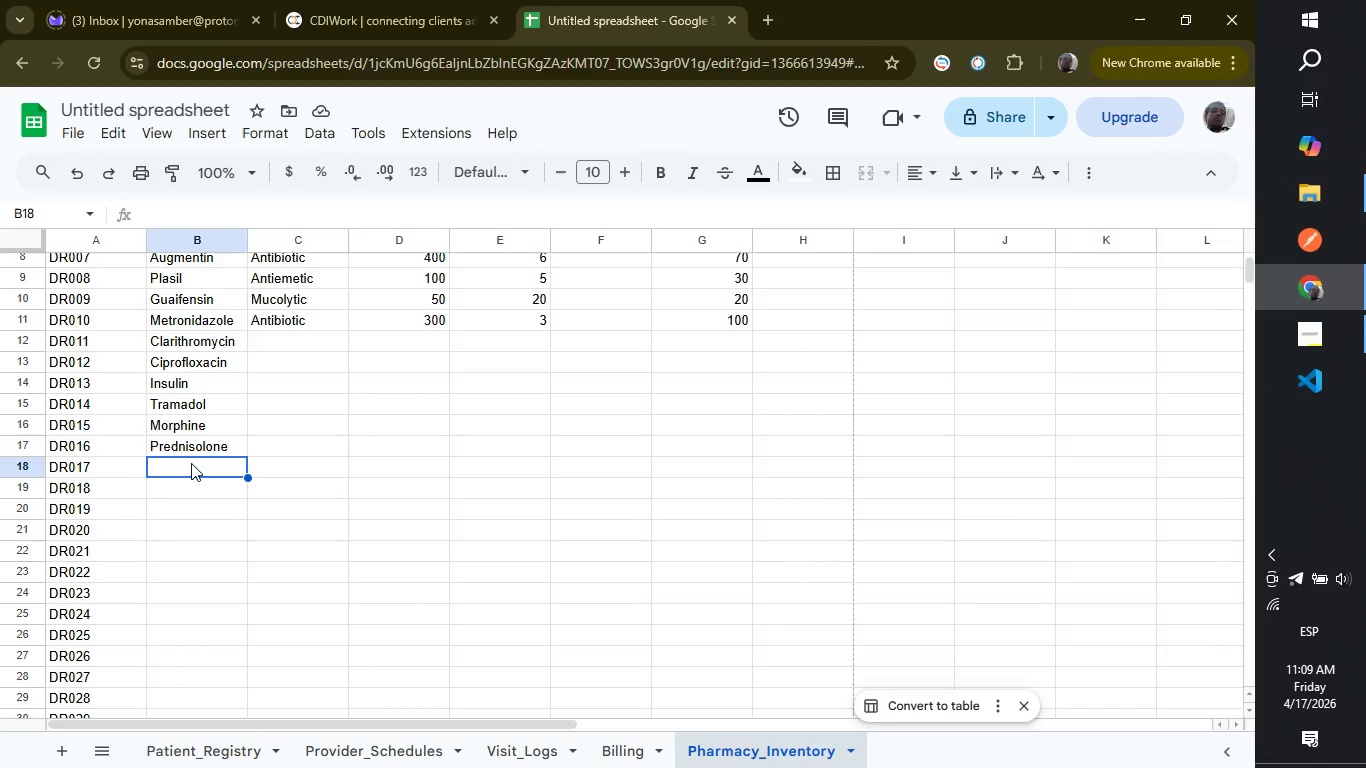 
left_click([191, 466])
 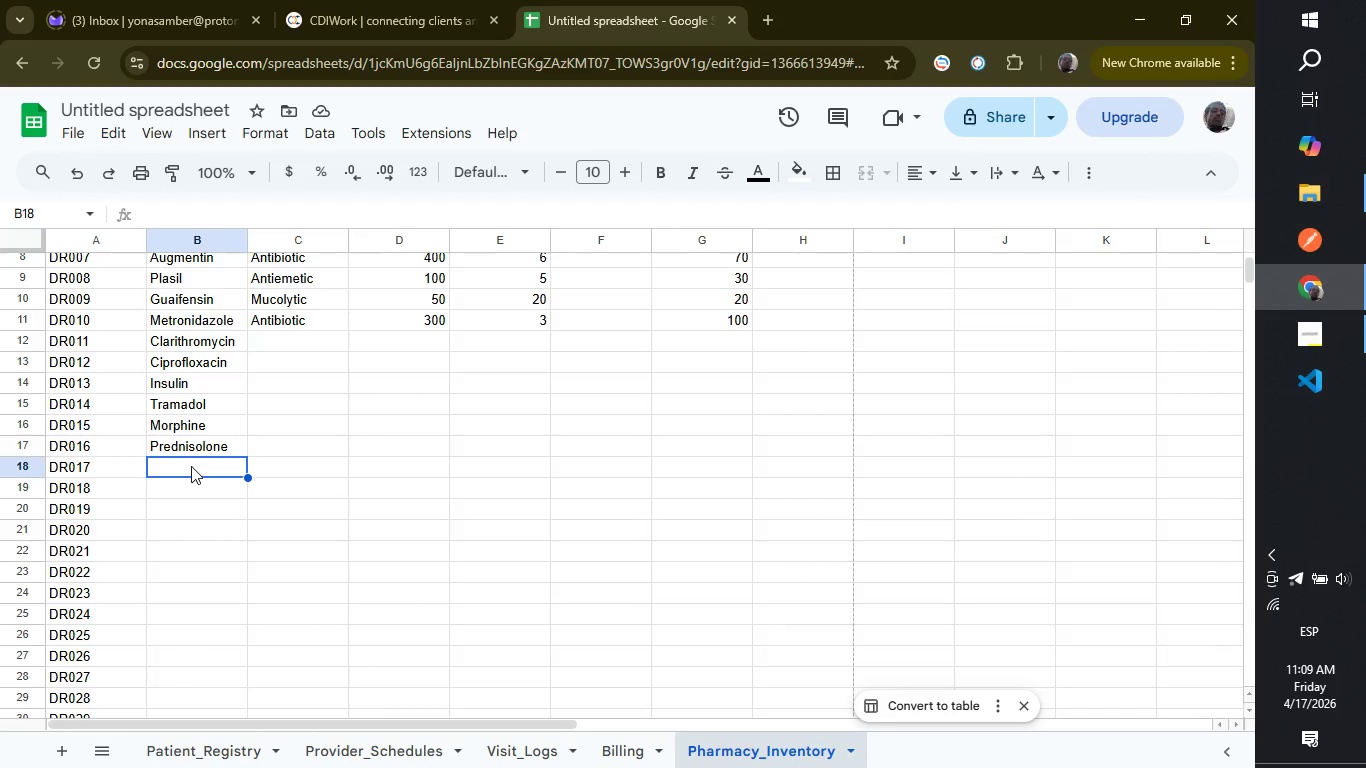 
wait(11.72)
 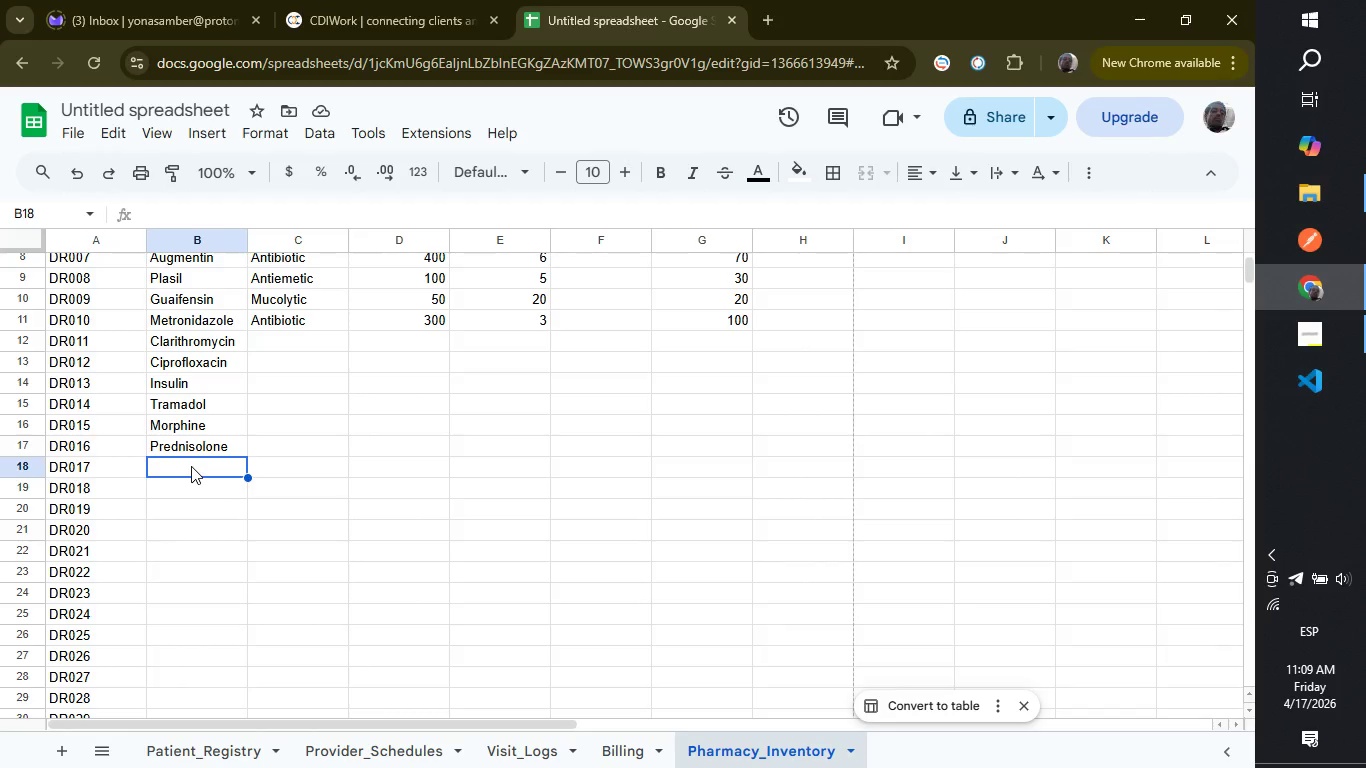 
type(Permethrin)
 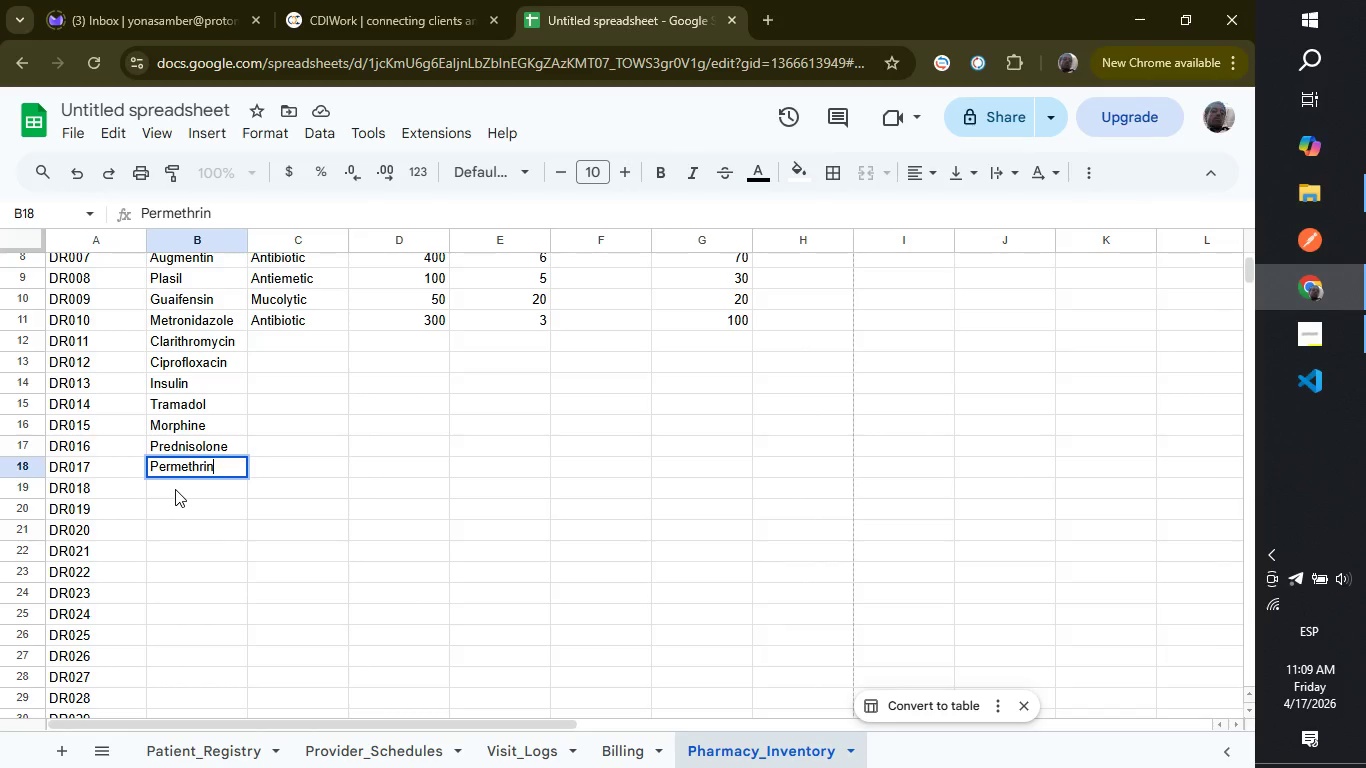 
left_click([175, 489])
 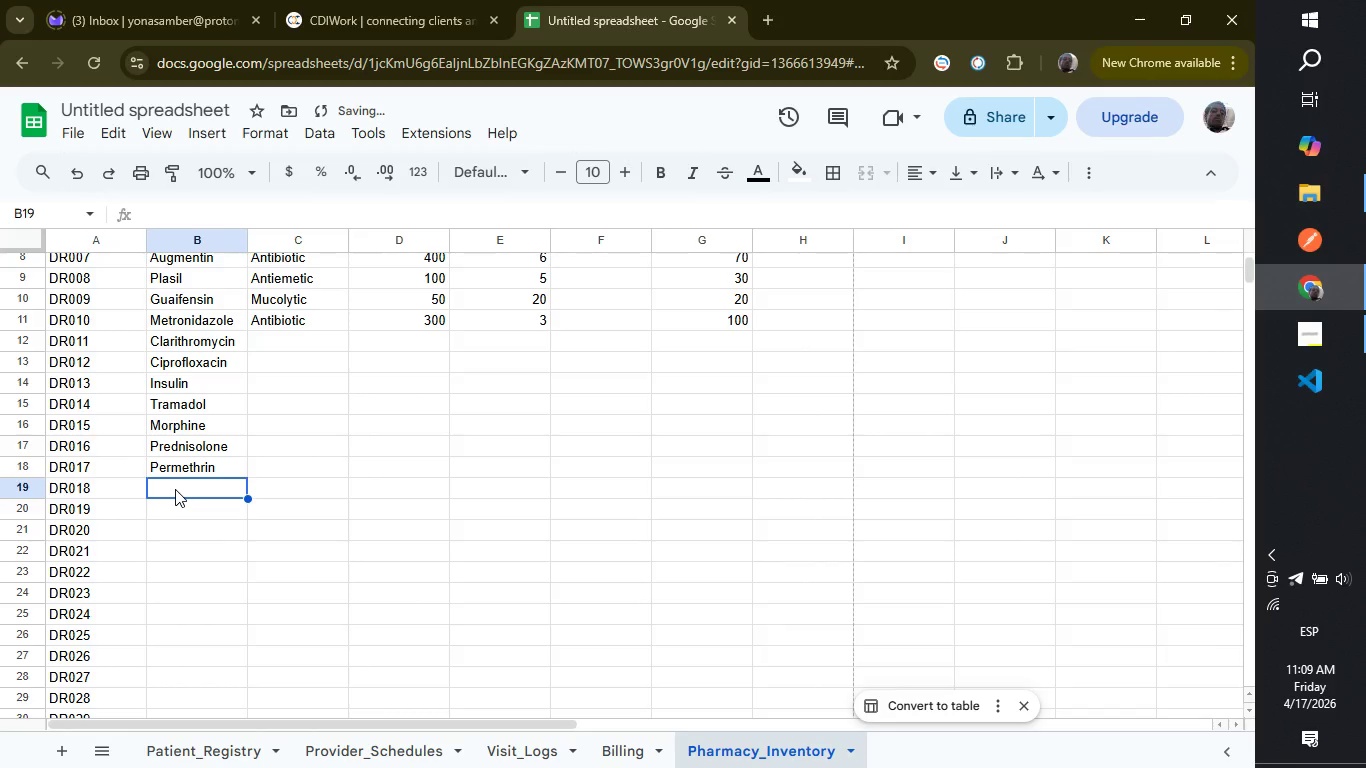 
type(At)
key(Backspace)
type(rtesunate)
 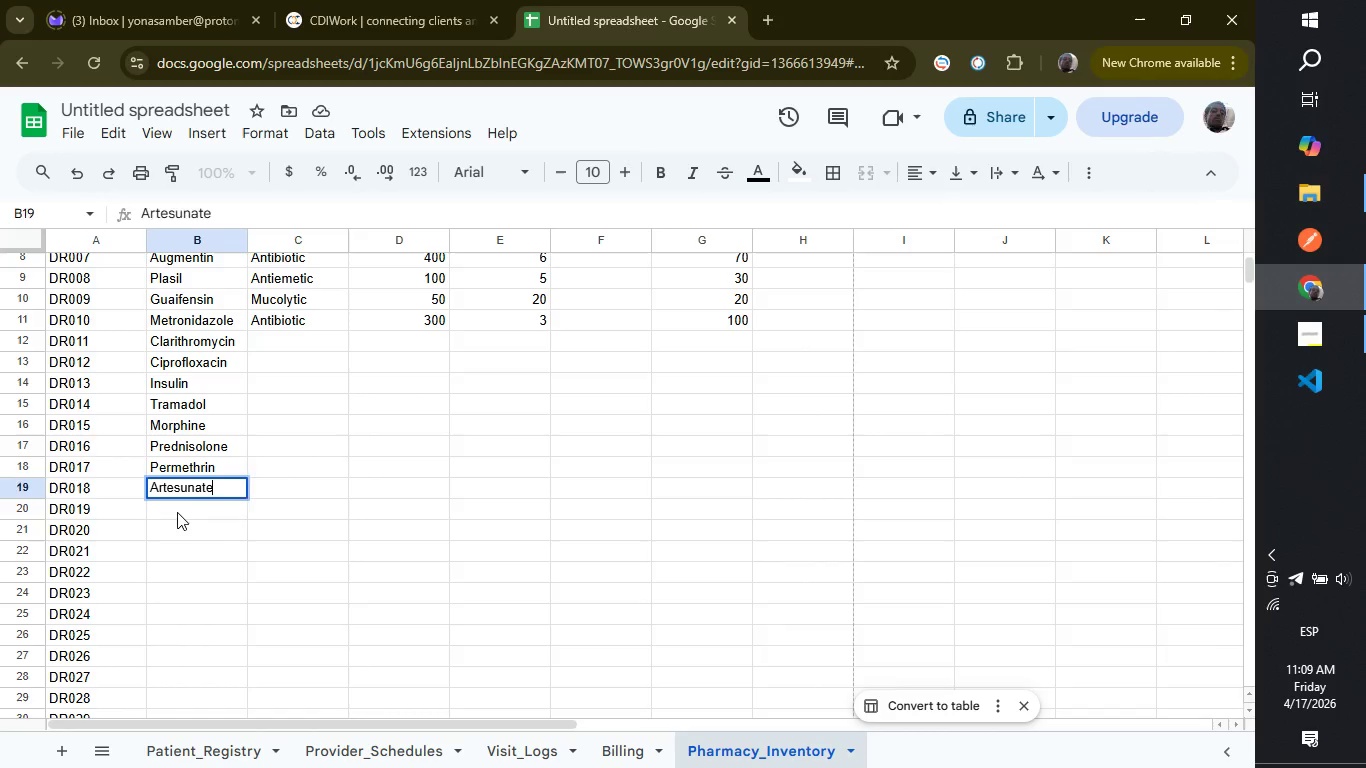 
left_click([177, 512])
 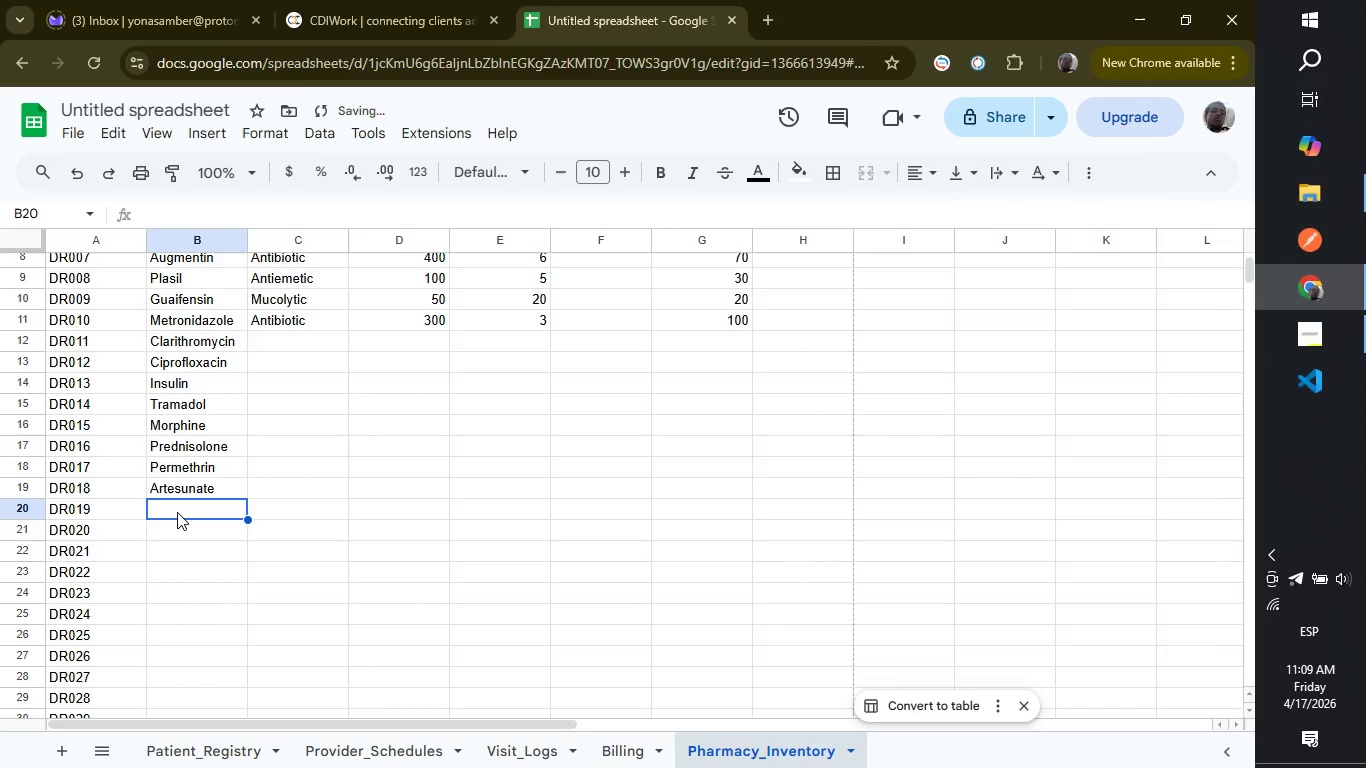 
type(Coartem)
 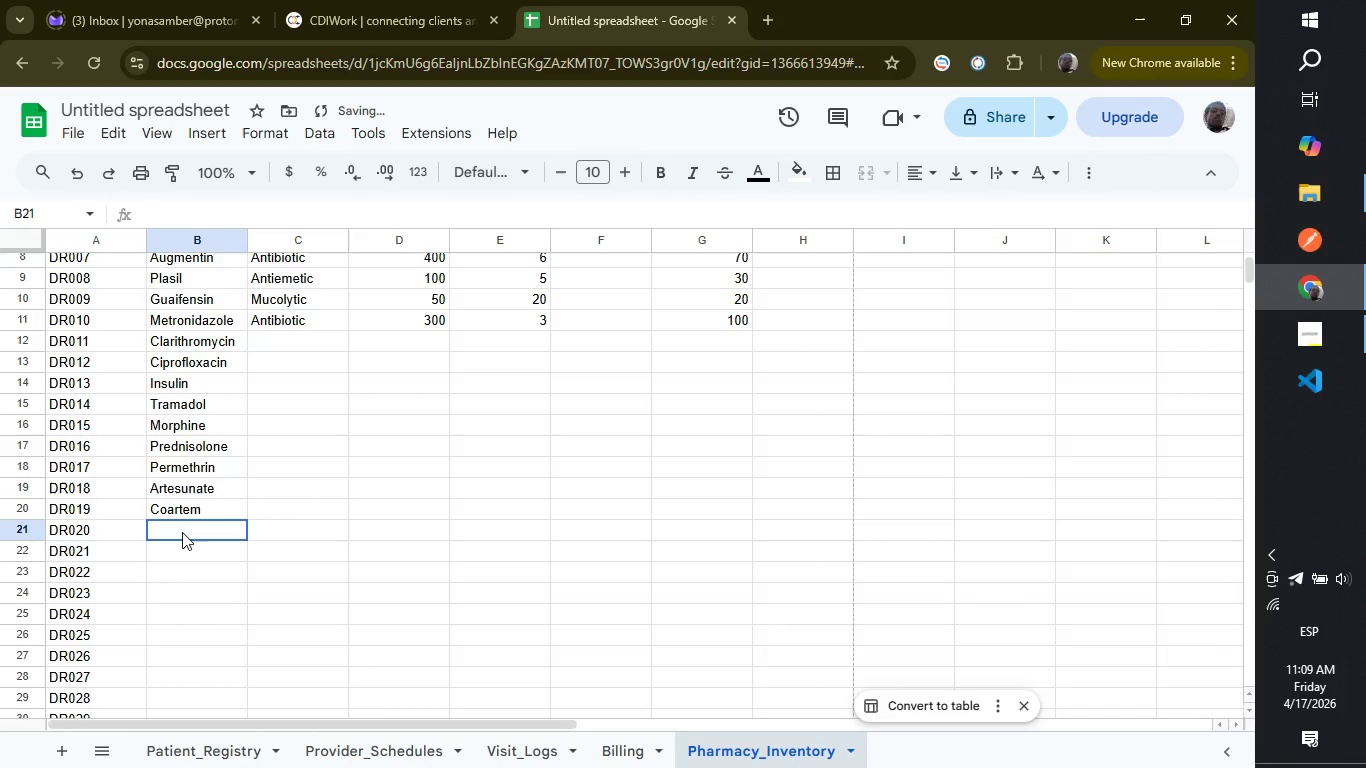 
left_click([182, 532])
 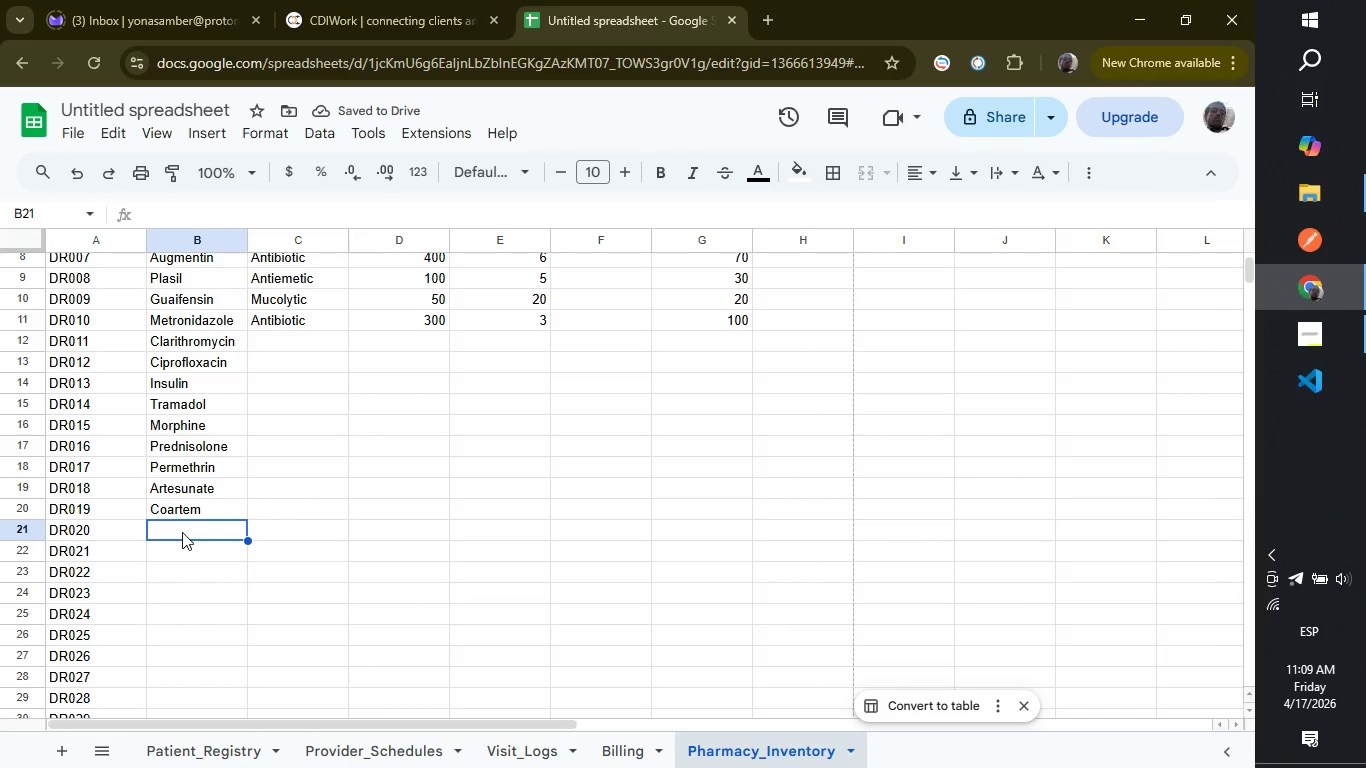 
type(Primaquine)
 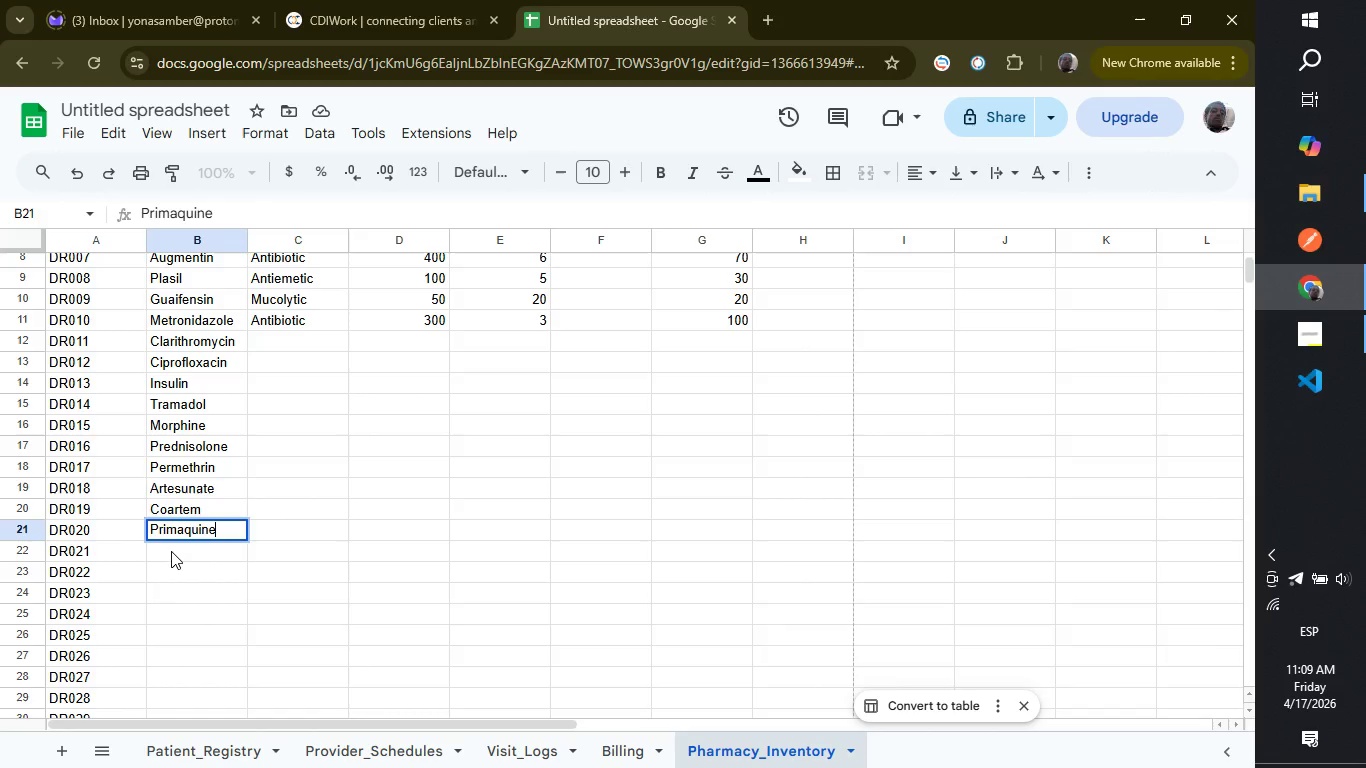 
left_click([171, 551])
 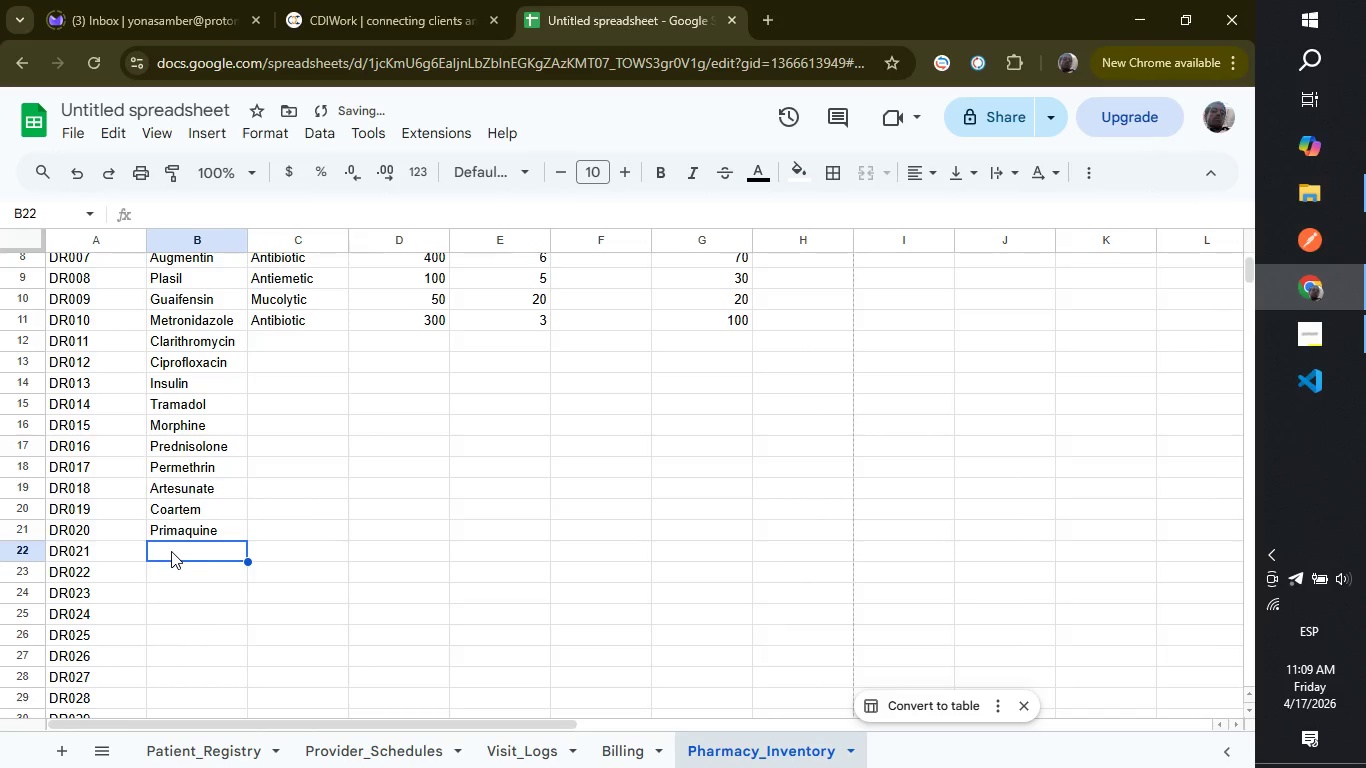 
type(Dexametho)
key(Backspace)
type(asone)
 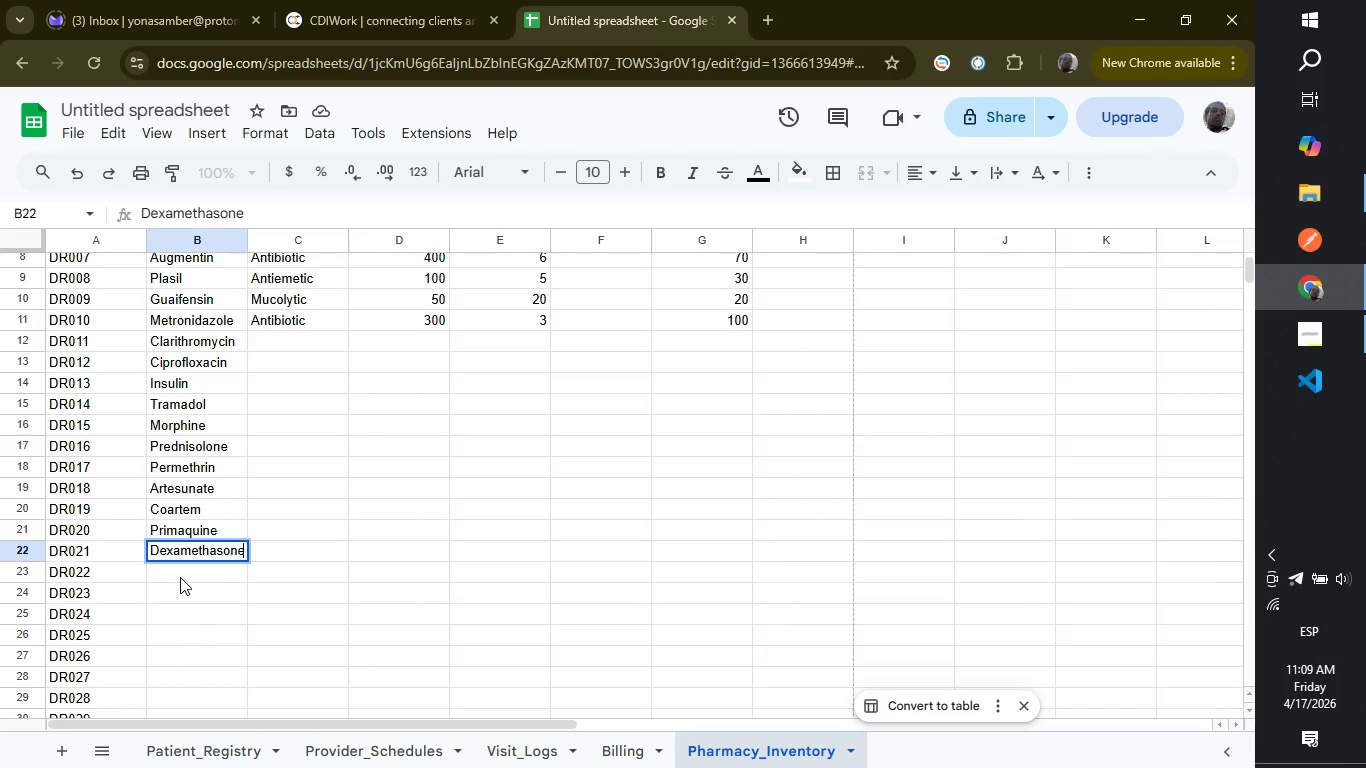 
left_click([180, 577])
 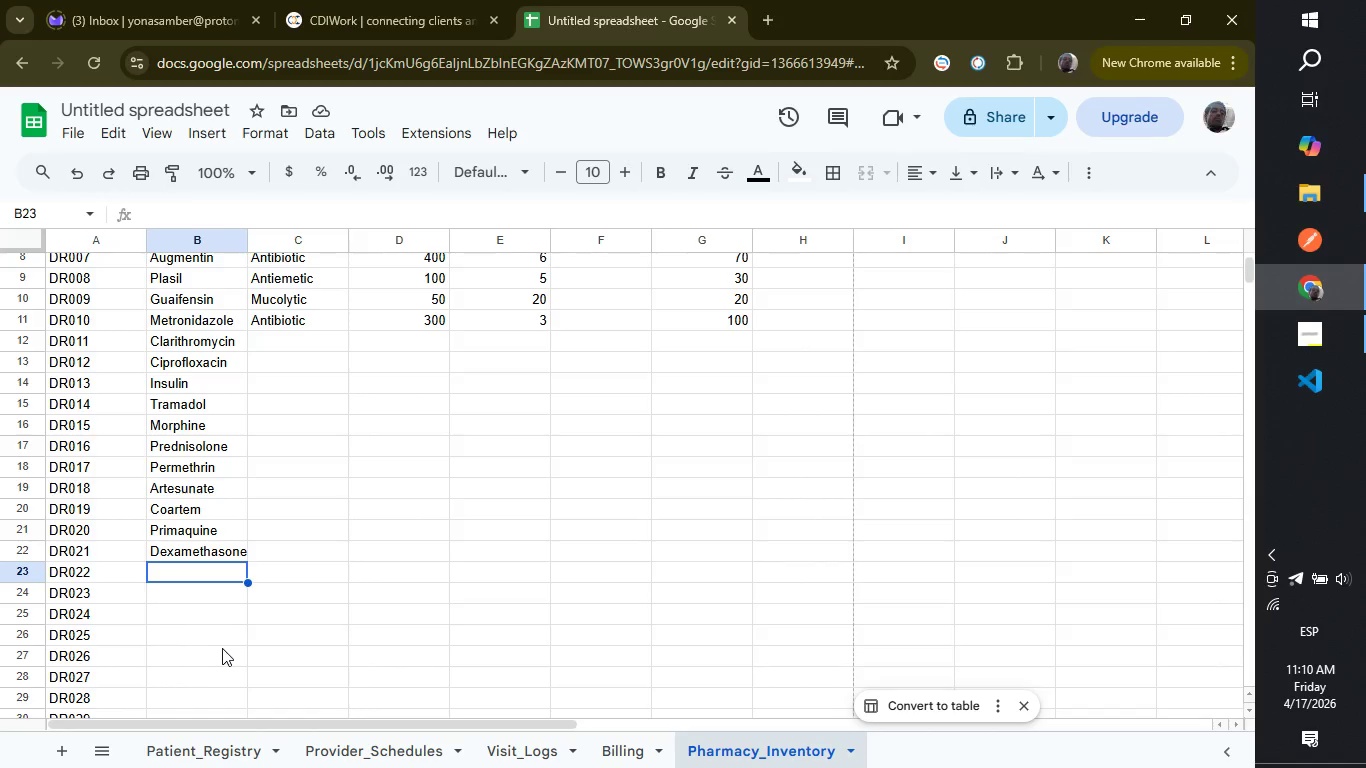 
wait(30.38)
 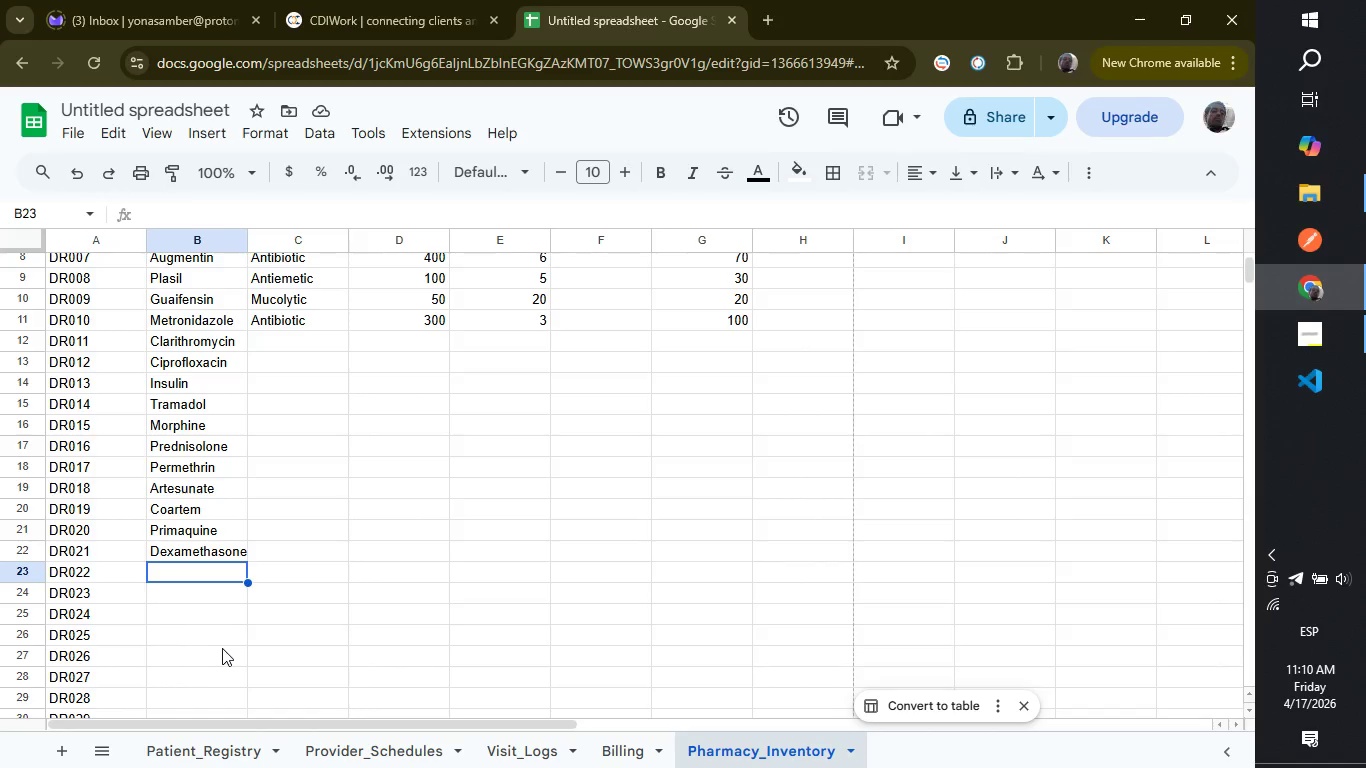 
left_click([182, 567])
 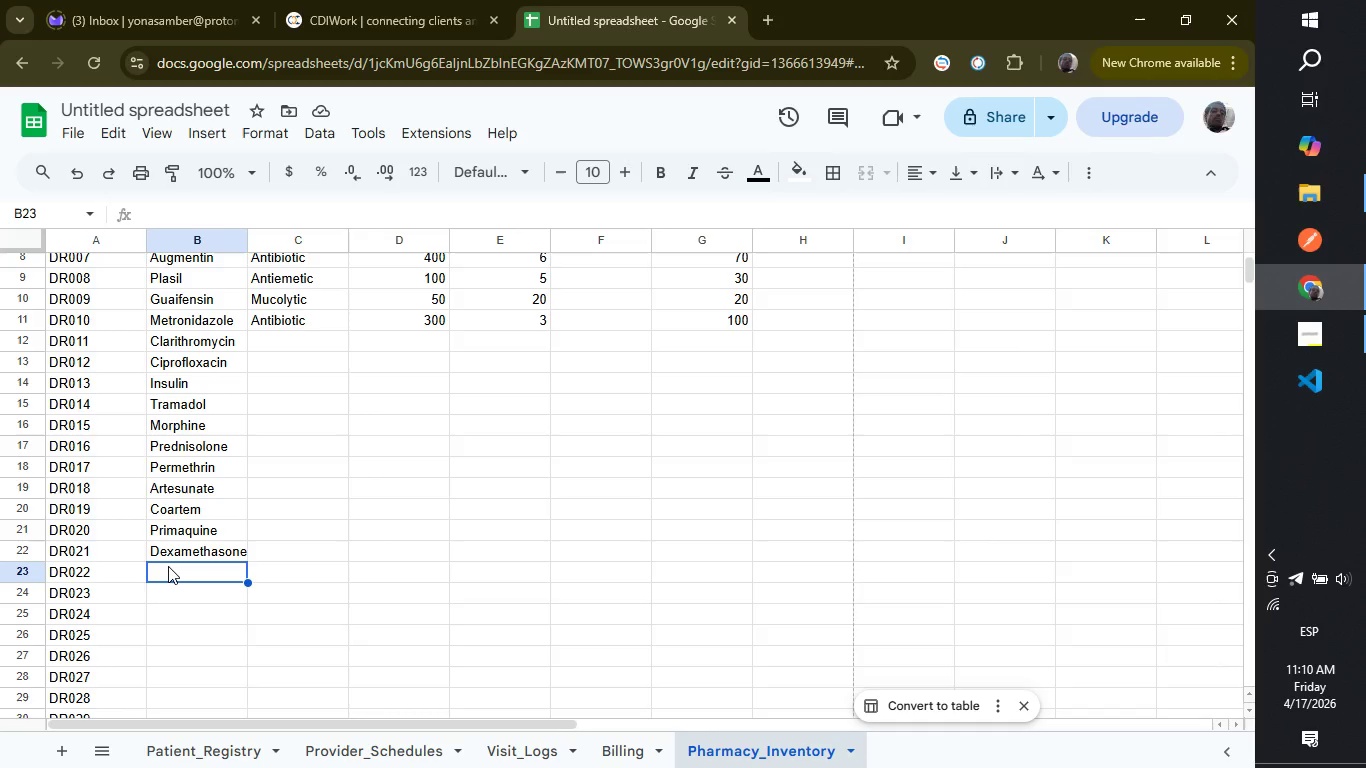 
wait(11.48)
 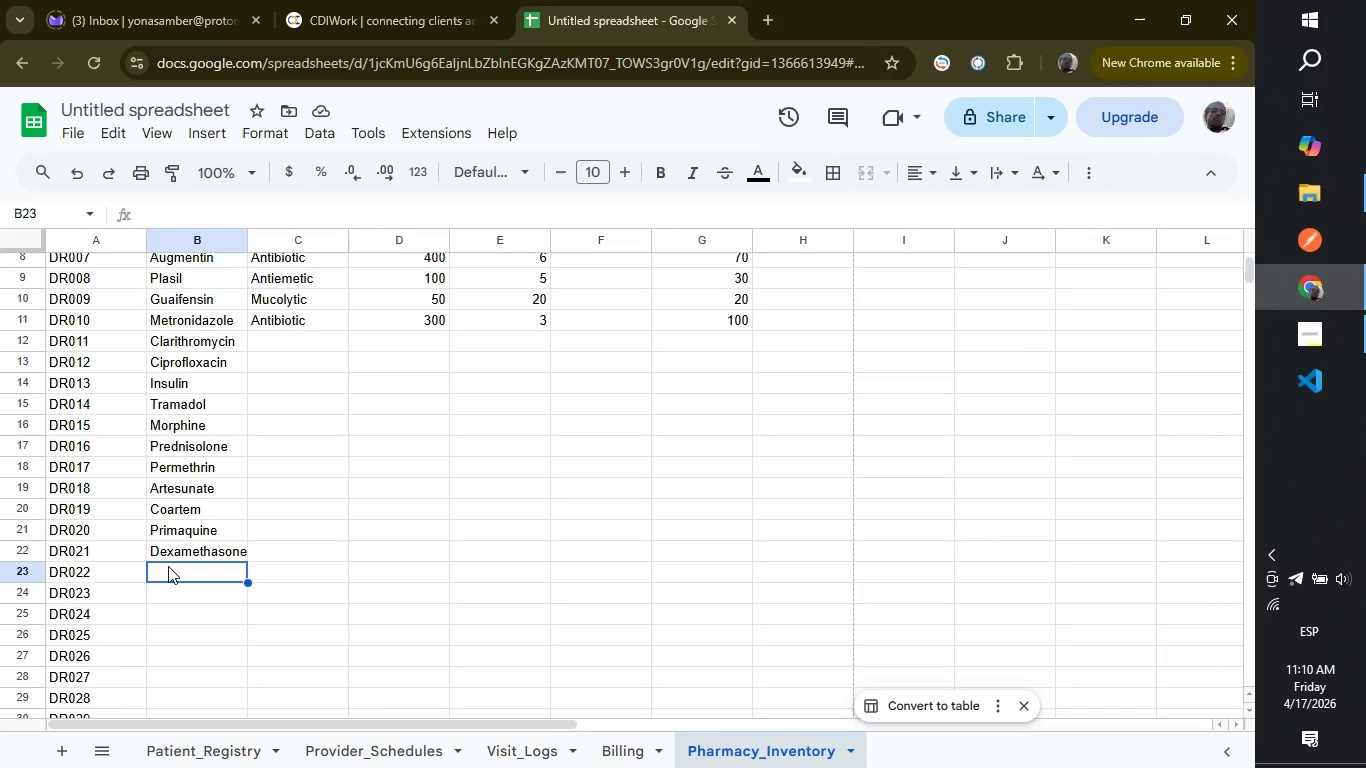 
type(Diclofenac)
 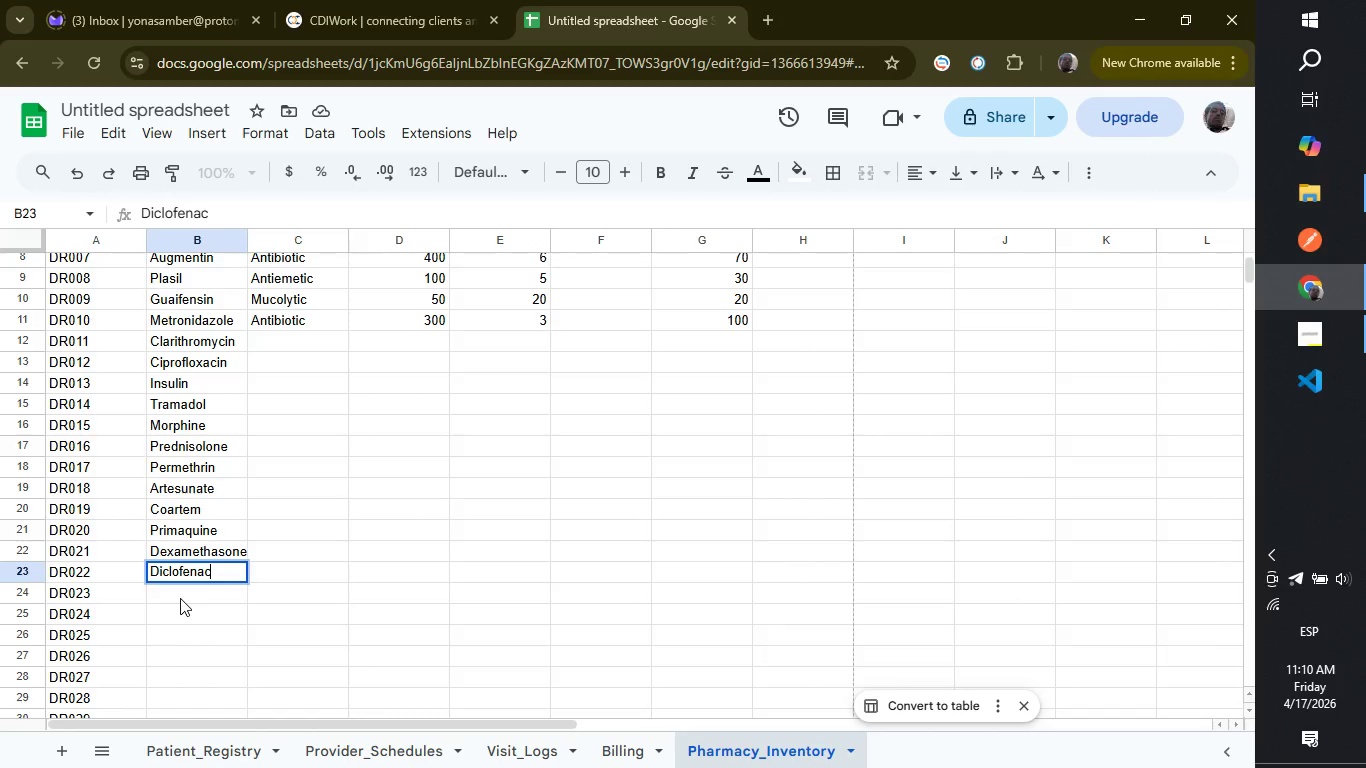 
left_click([180, 598])
 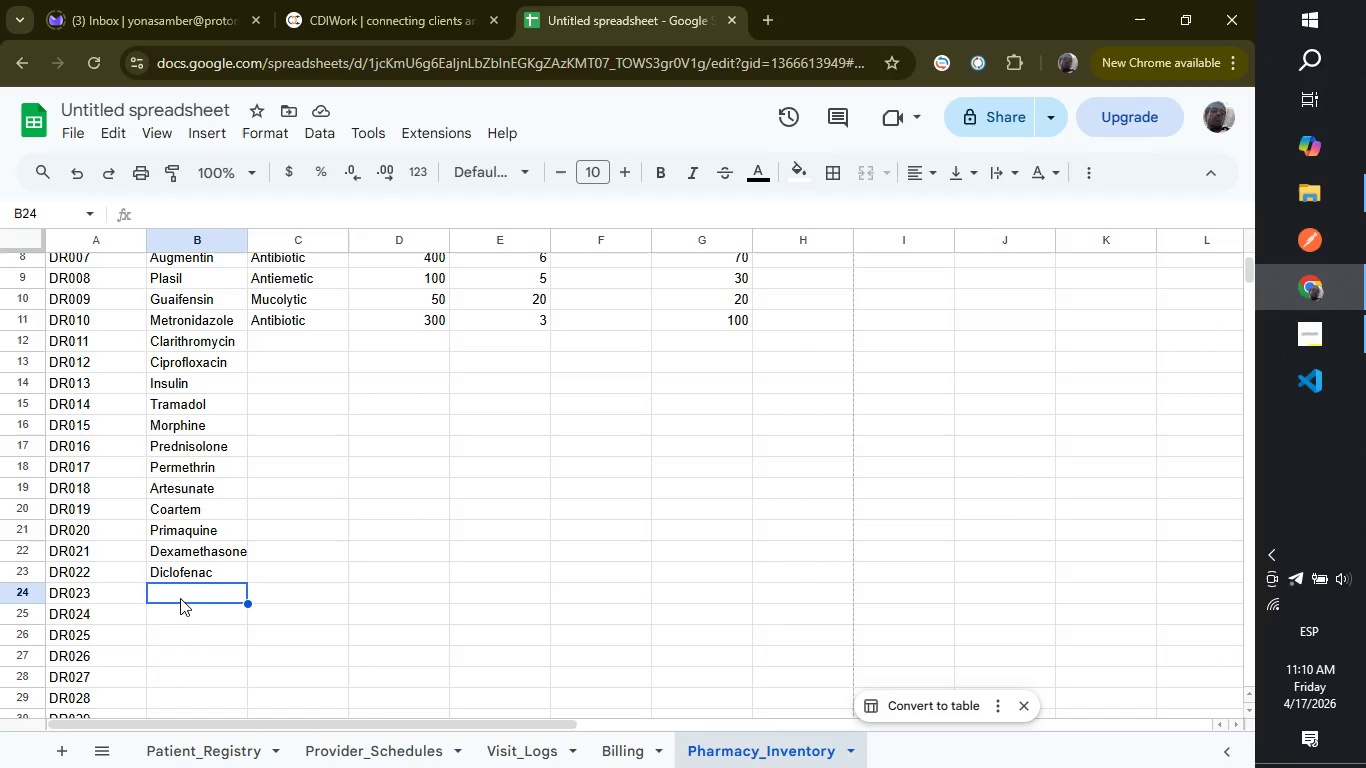 
wait(21.34)
 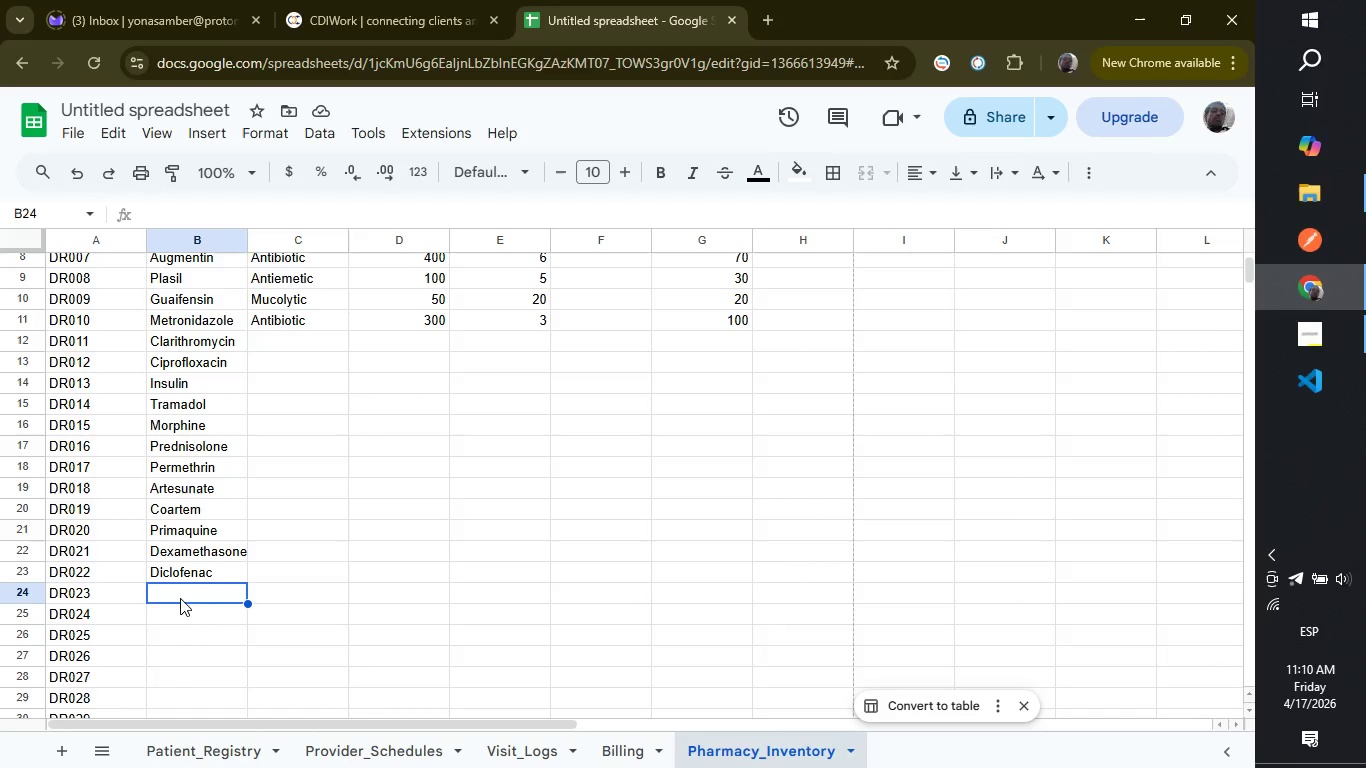 
hold_key(key=ShiftRight, duration=0.64)
 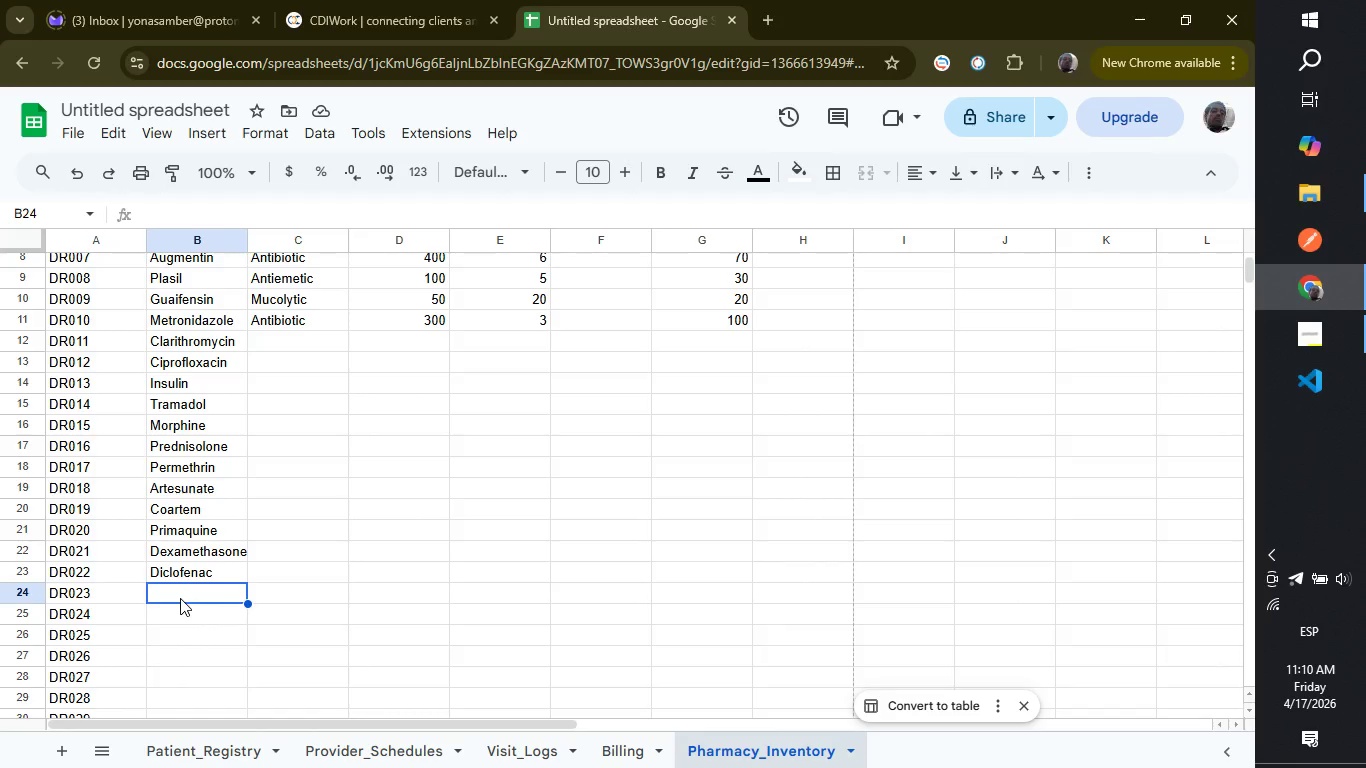 
type(Nifedipine)
 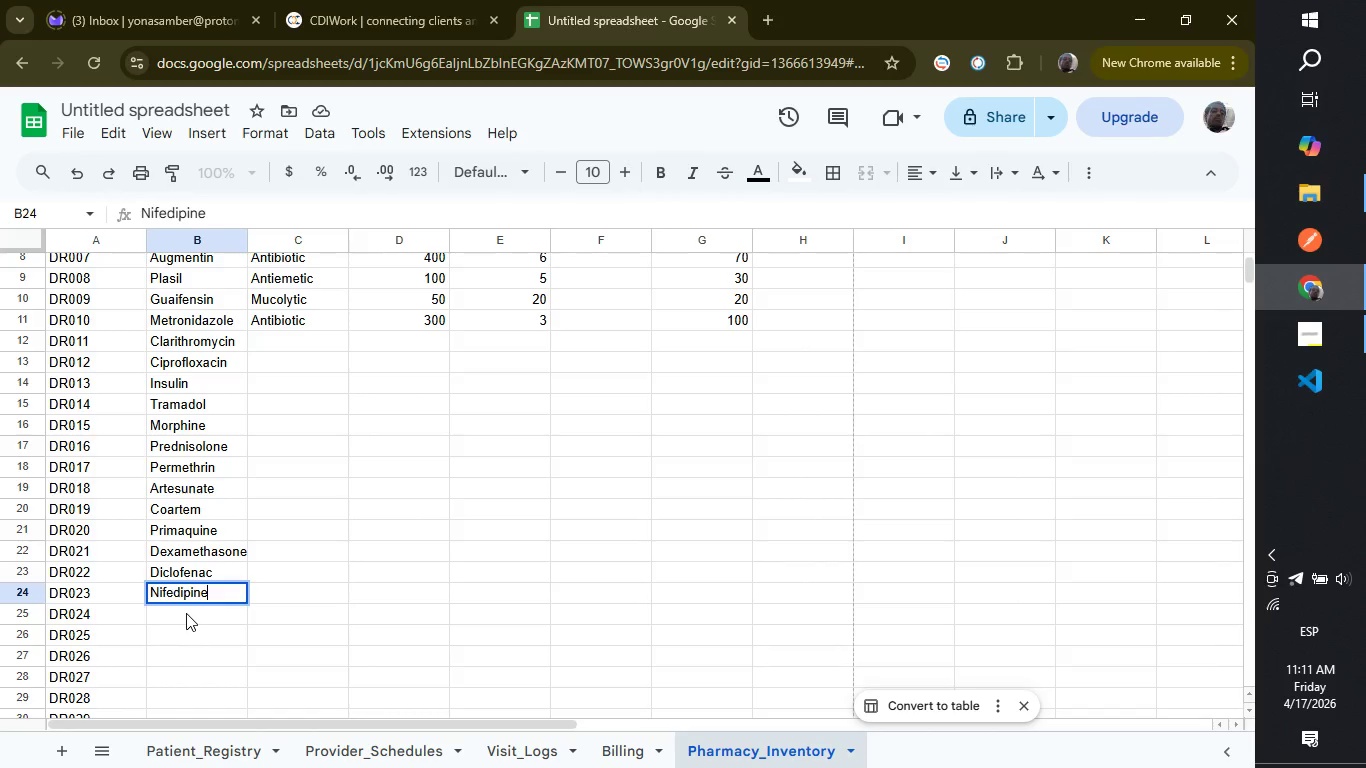 
left_click([186, 613])
 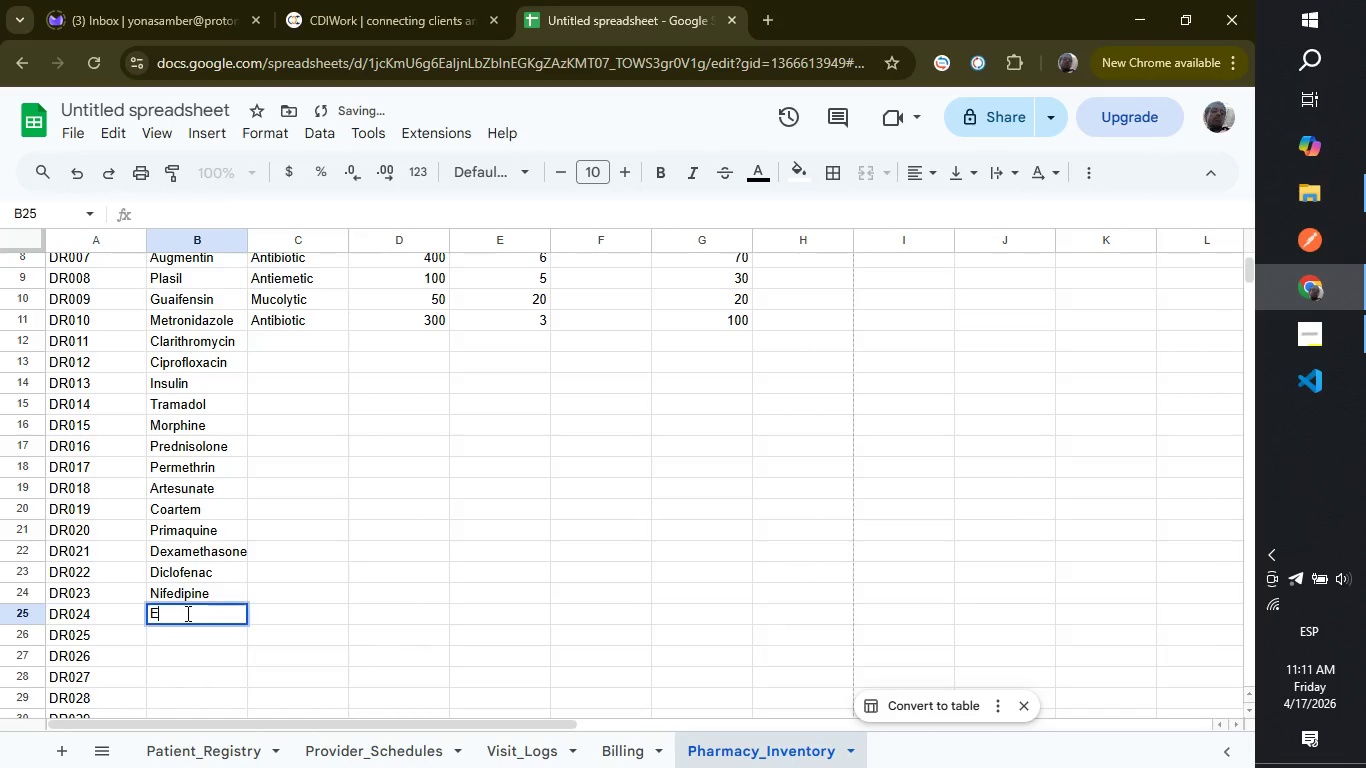 
type(Enalapril)
 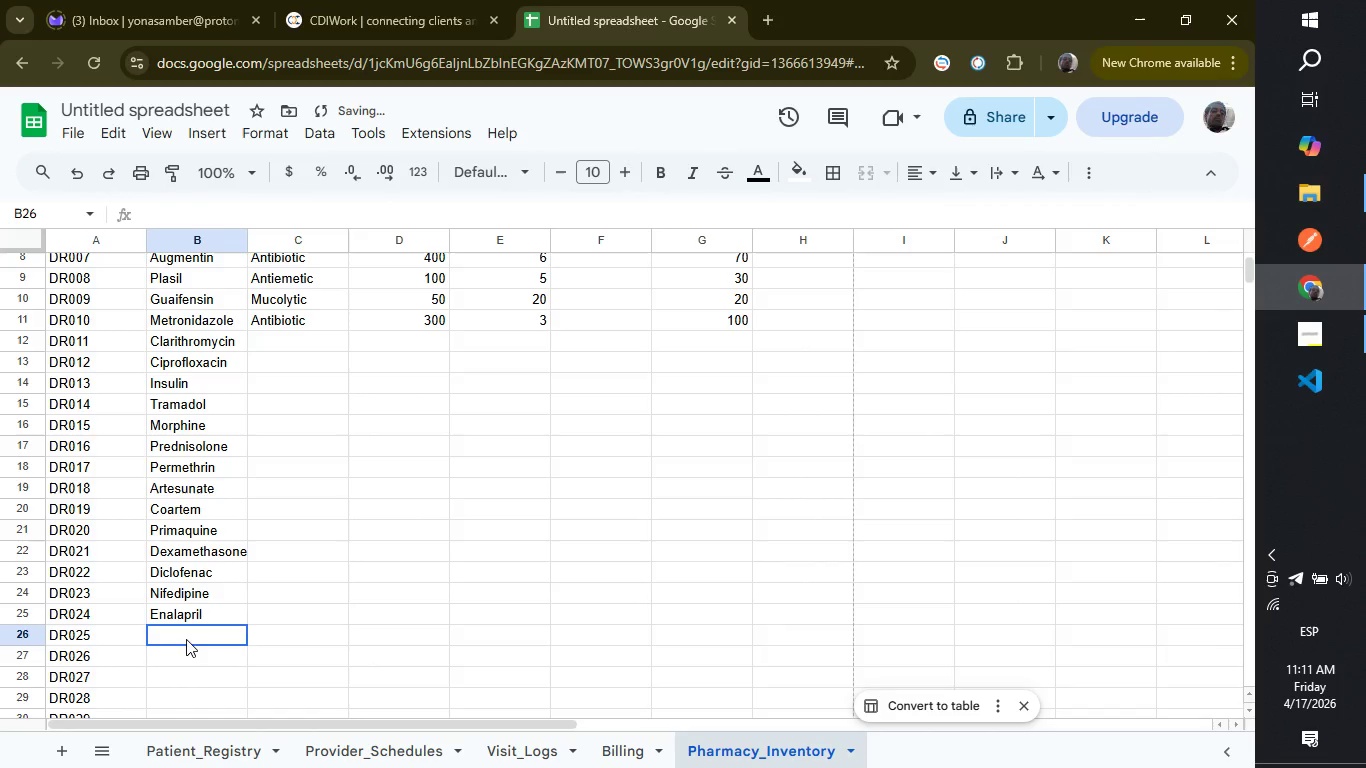 
left_click([186, 639])
 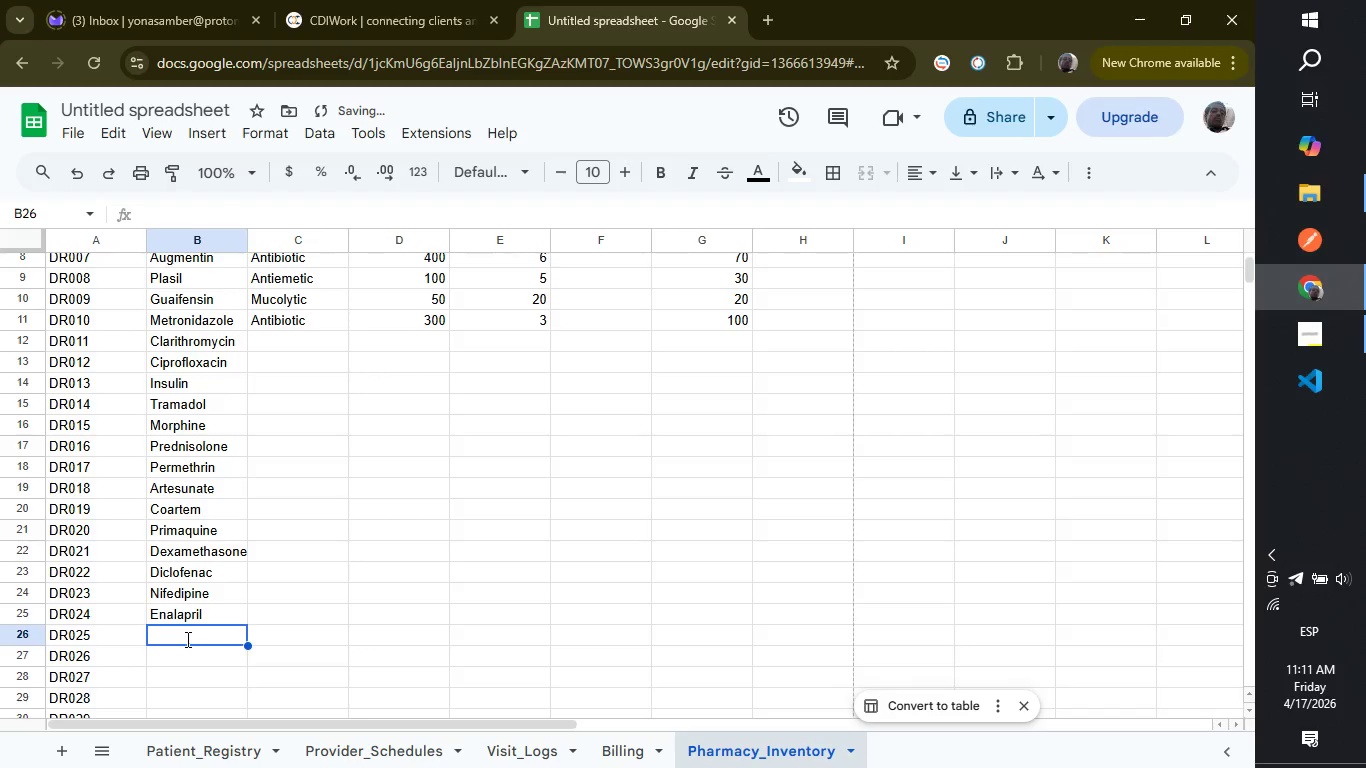 
type(Losartan)
 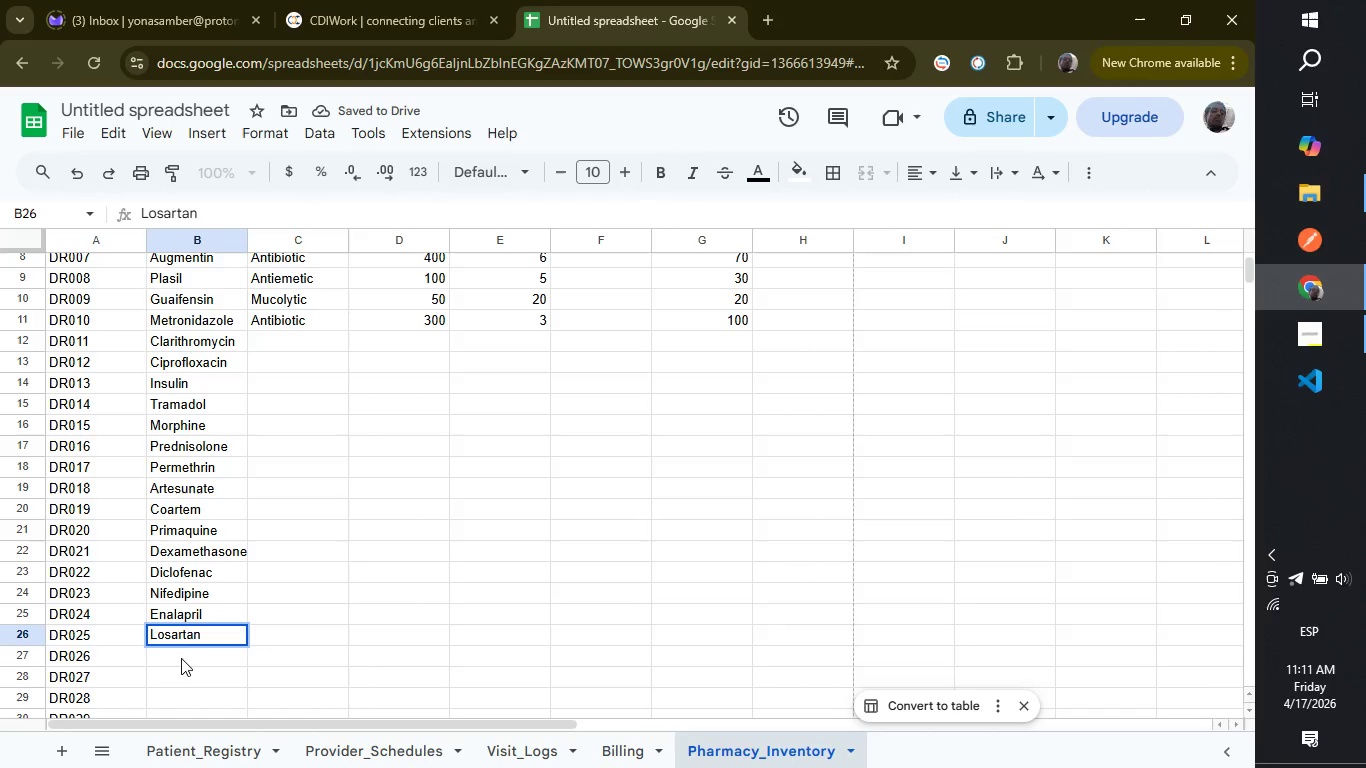 
left_click([181, 658])
 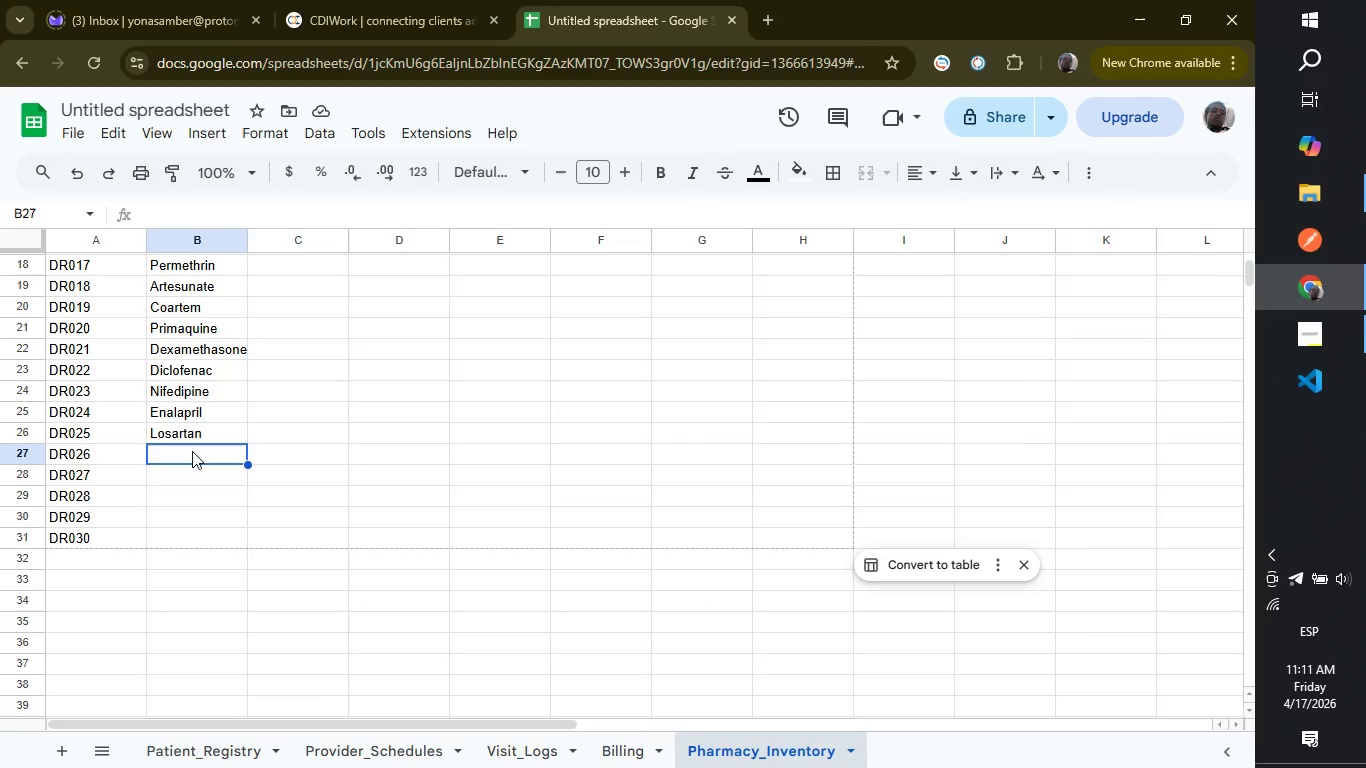 
wait(23.56)
 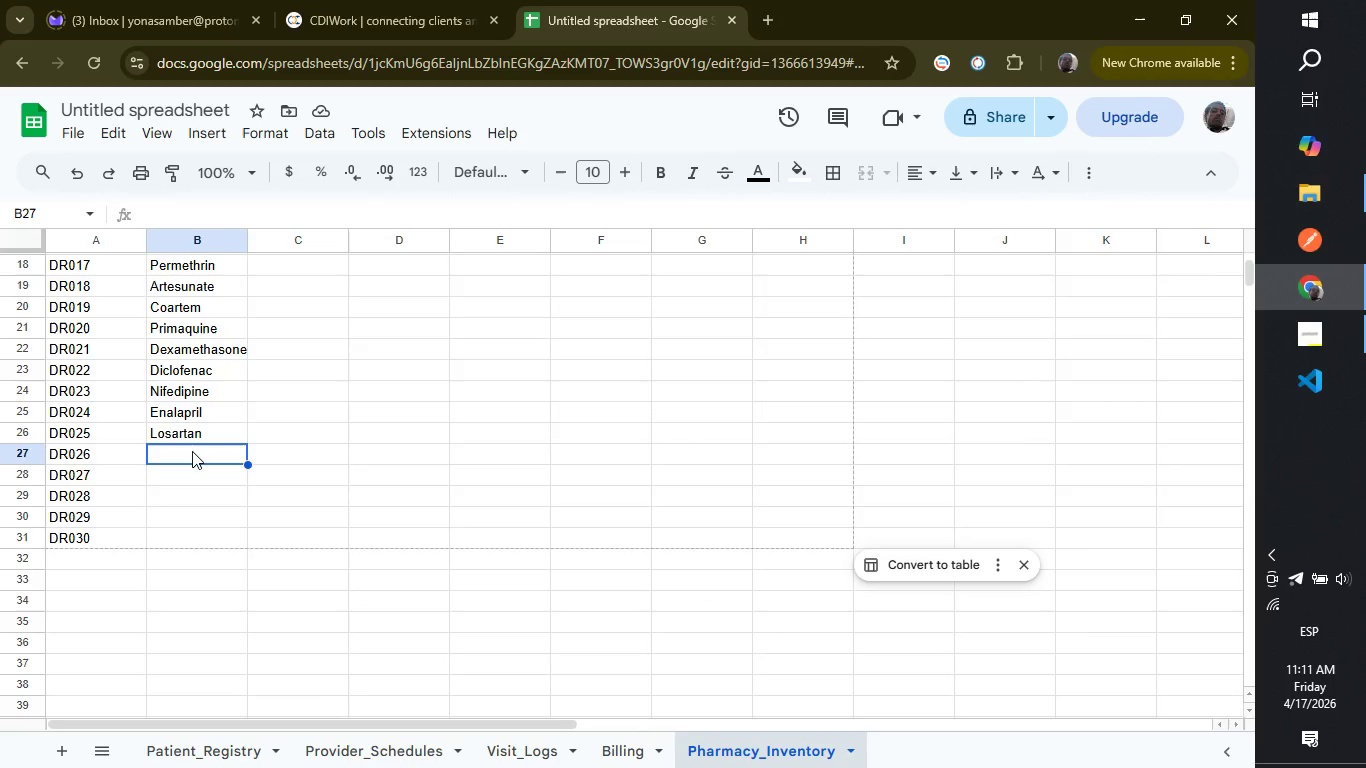 
type(la)
key(Backspace)
key(Backspace)
type(Lax)
key(Backspace)
type(six)
 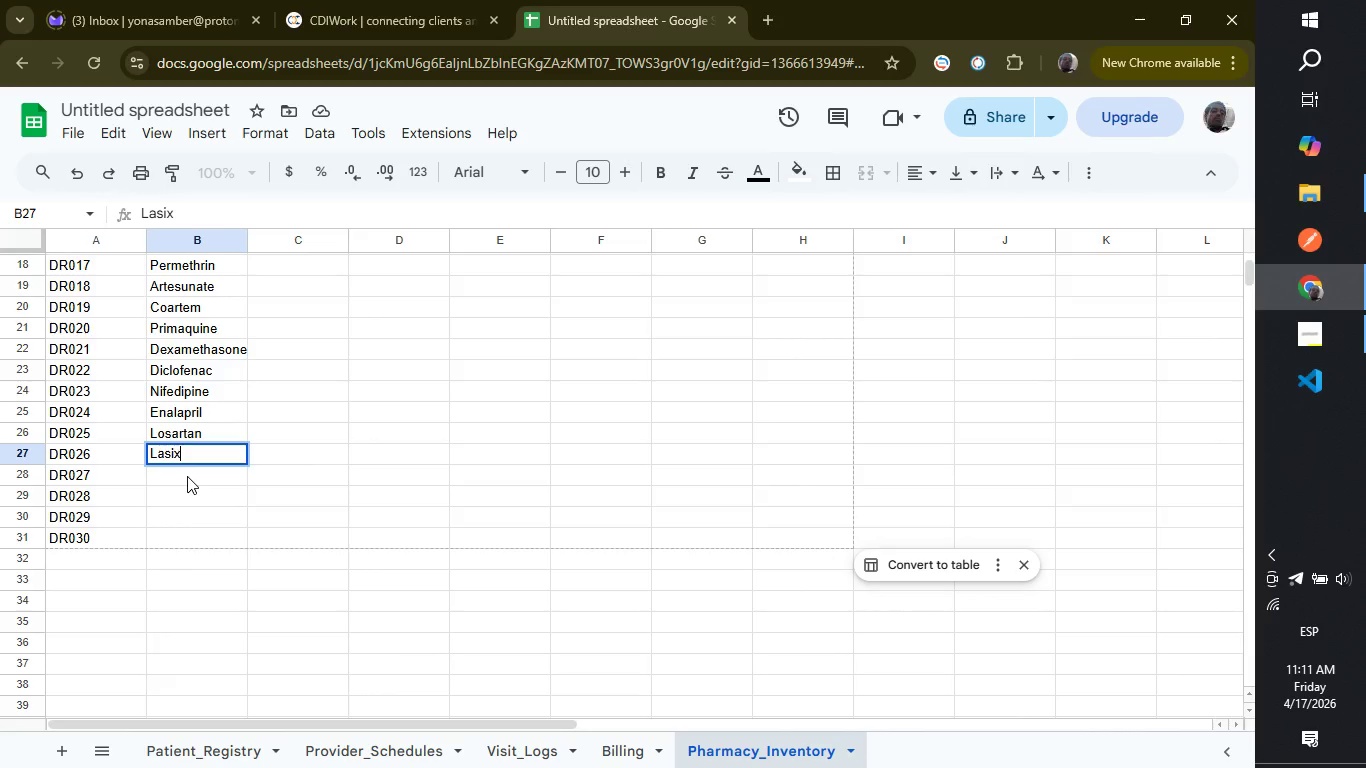 
left_click([187, 476])
 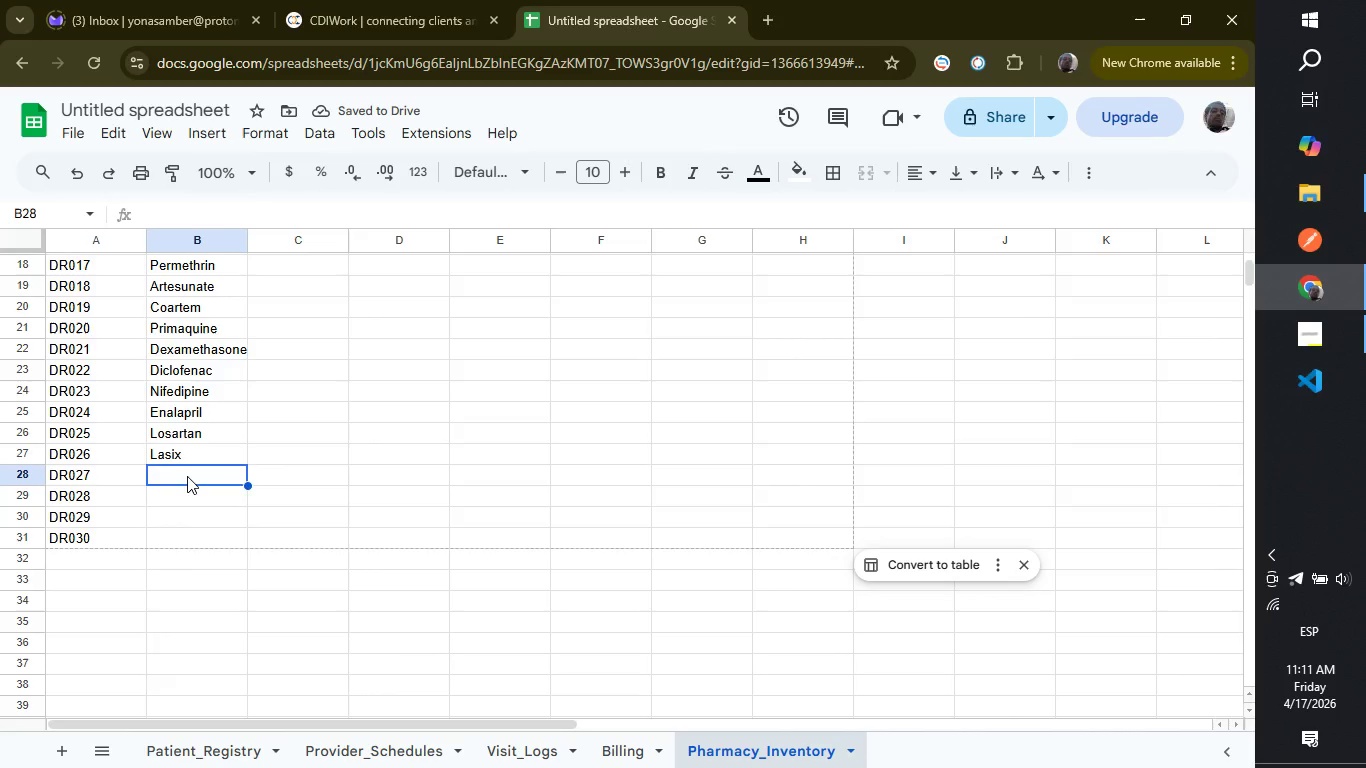 
type(Acetazolamide)
 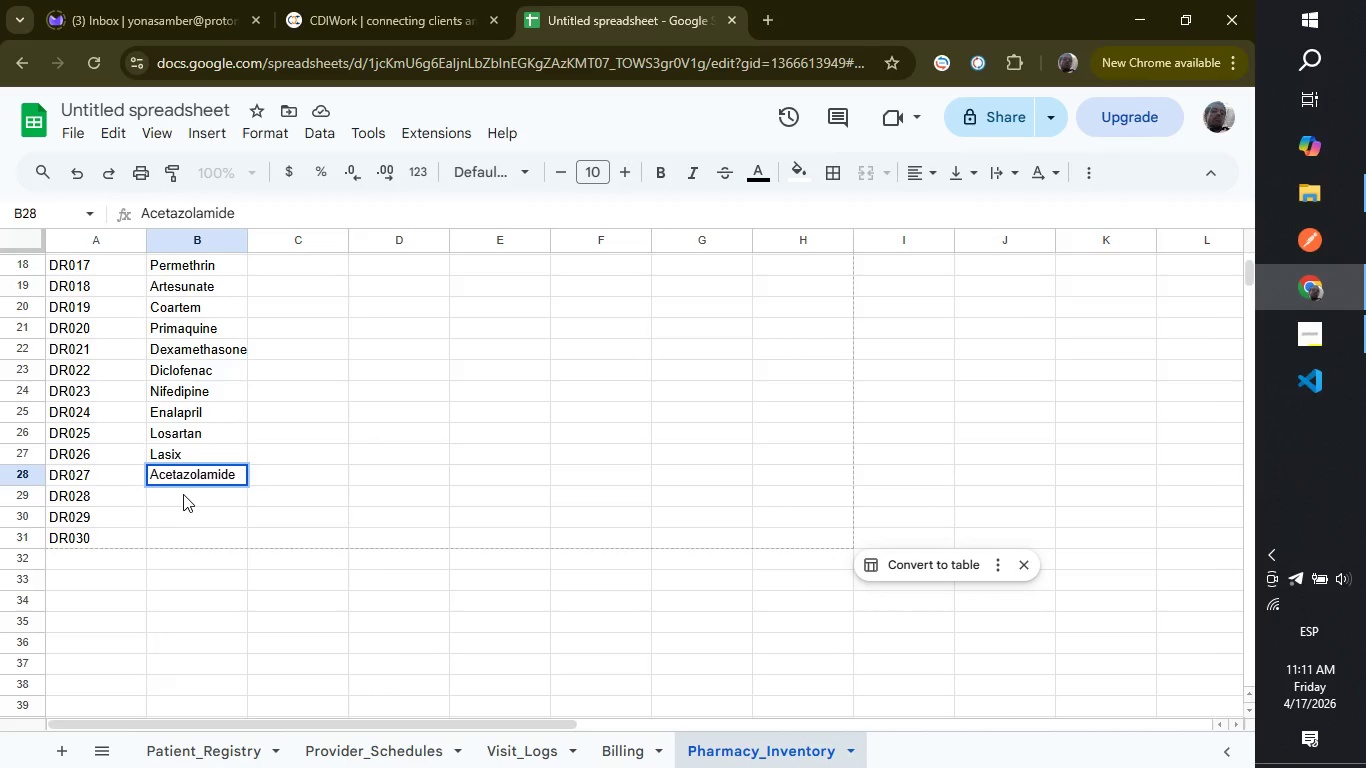 
left_click([183, 494])
 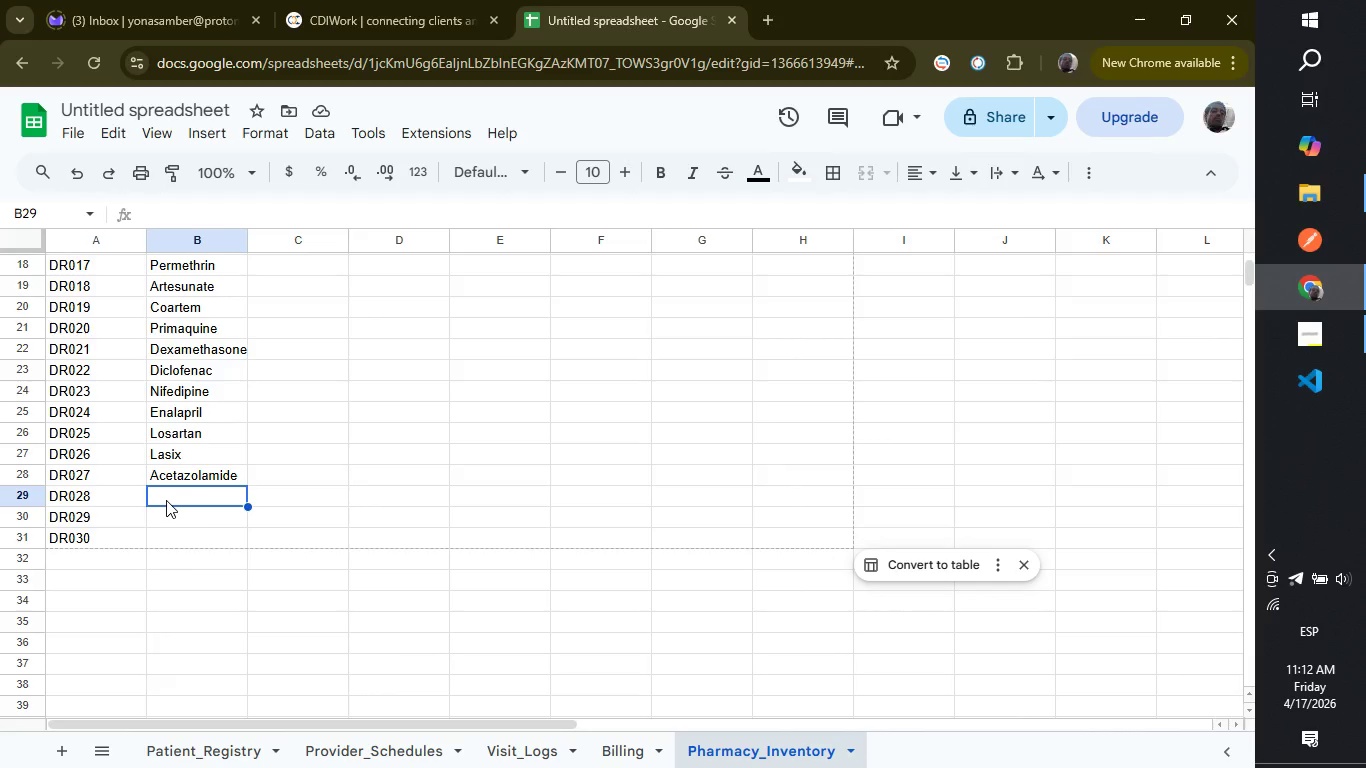 
wait(17.06)
 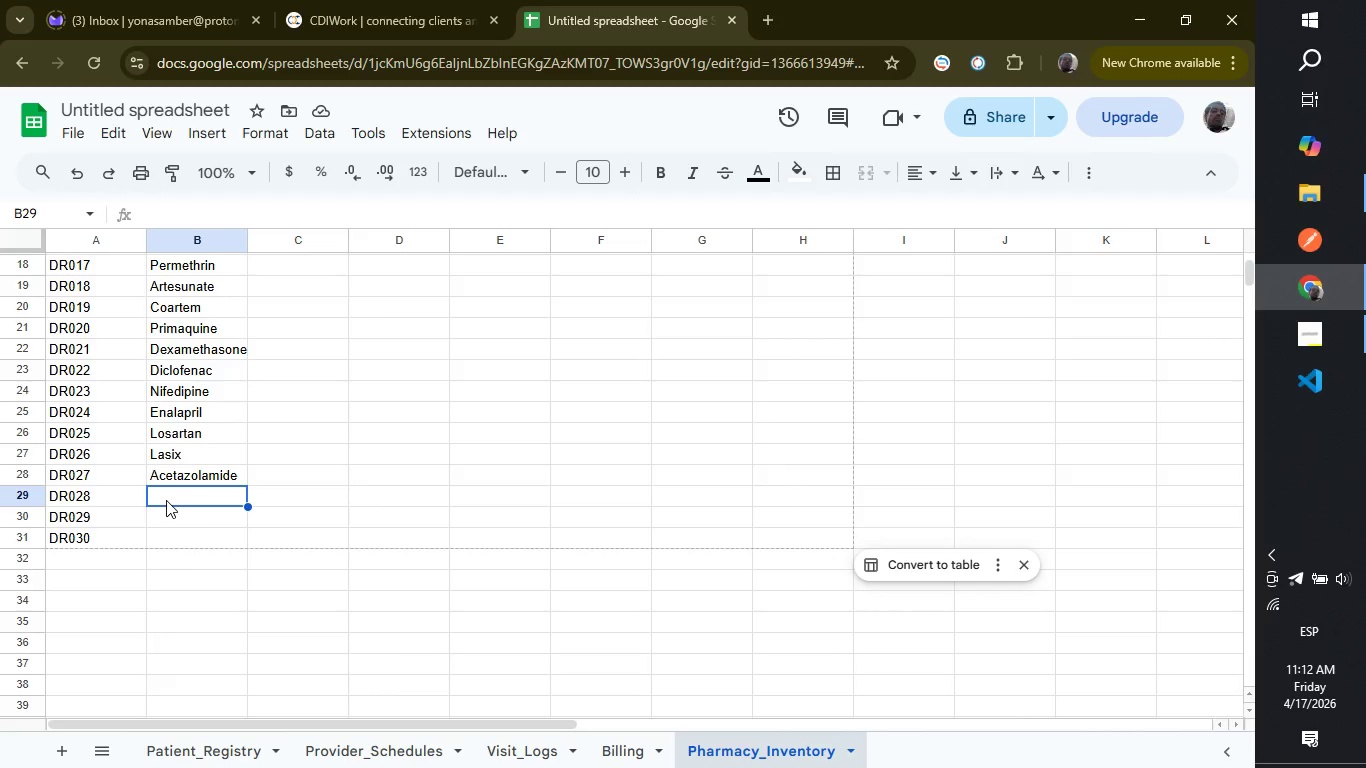 
left_click([184, 491])
 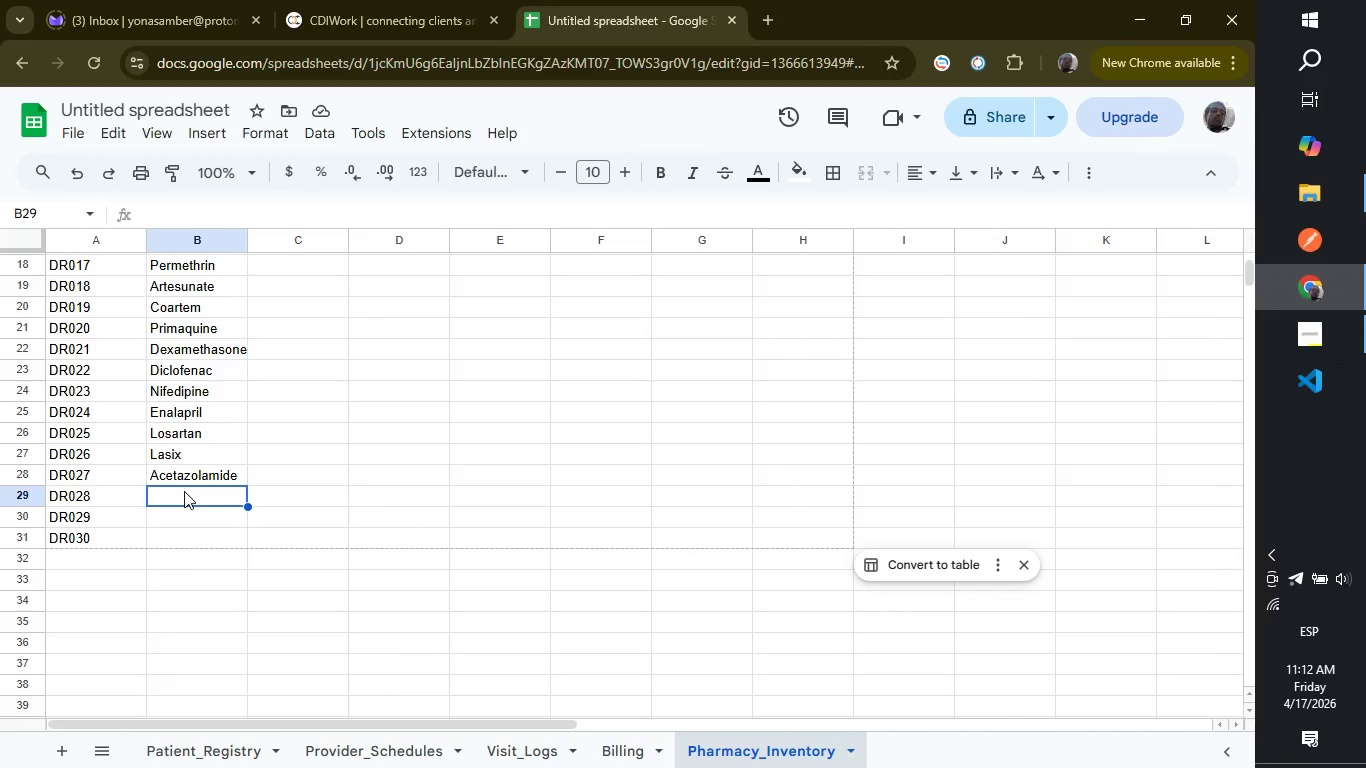 
wait(13.38)
 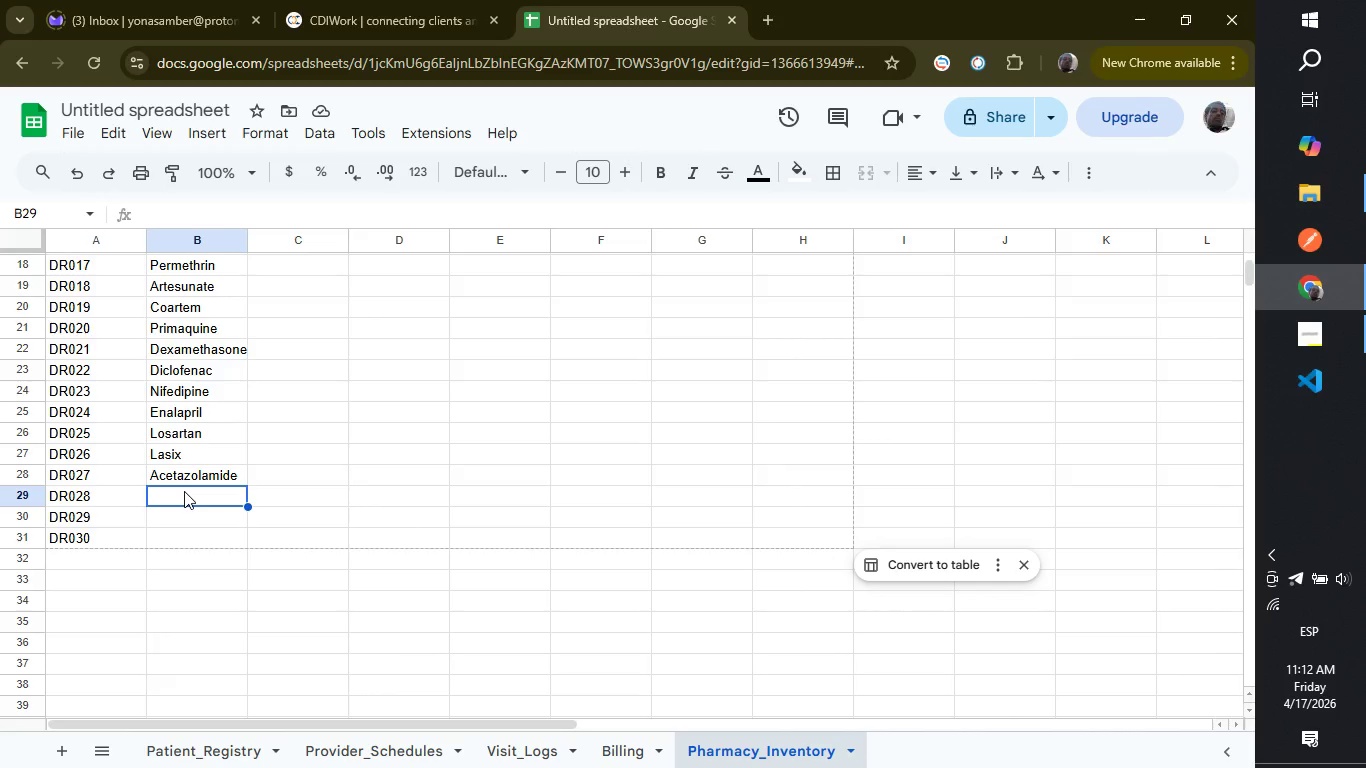 
type(d)
key(Backspace)
type(Diltiazem)
 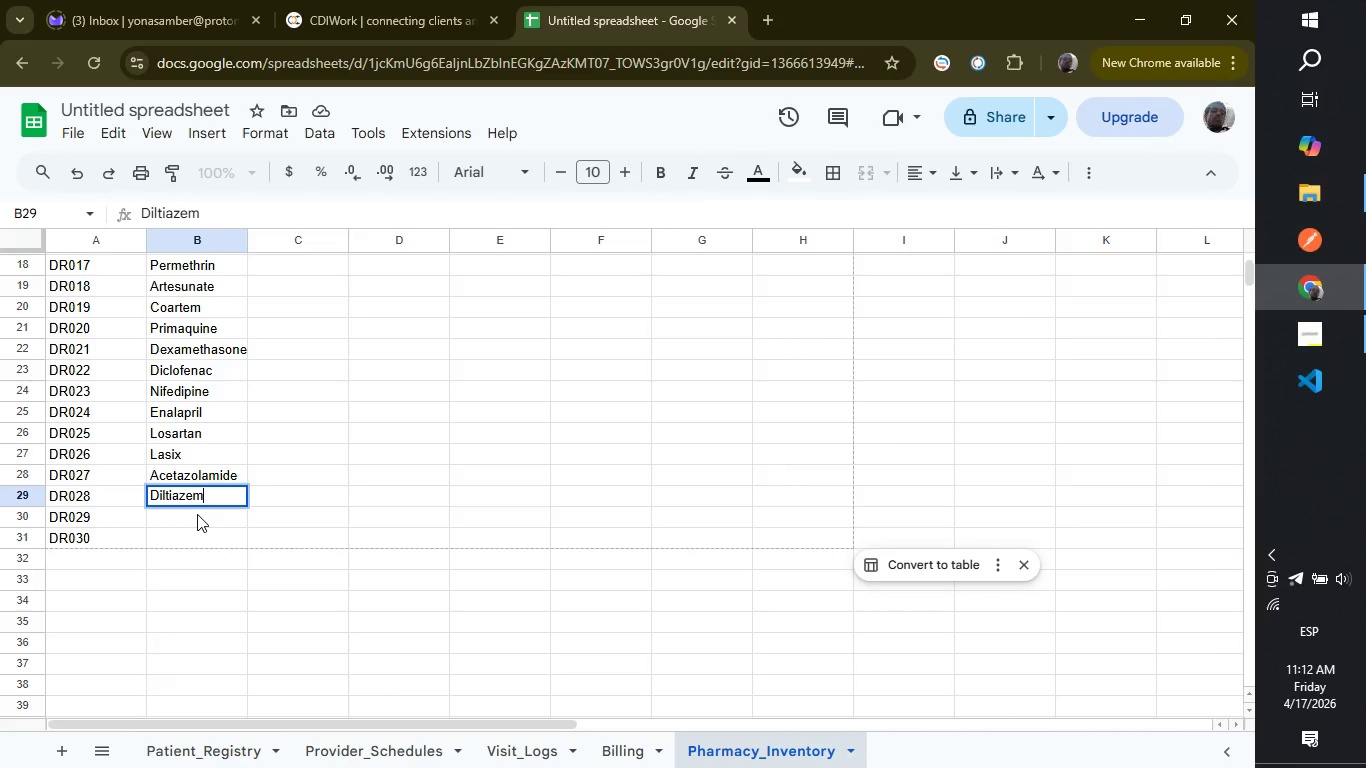 
left_click([197, 514])
 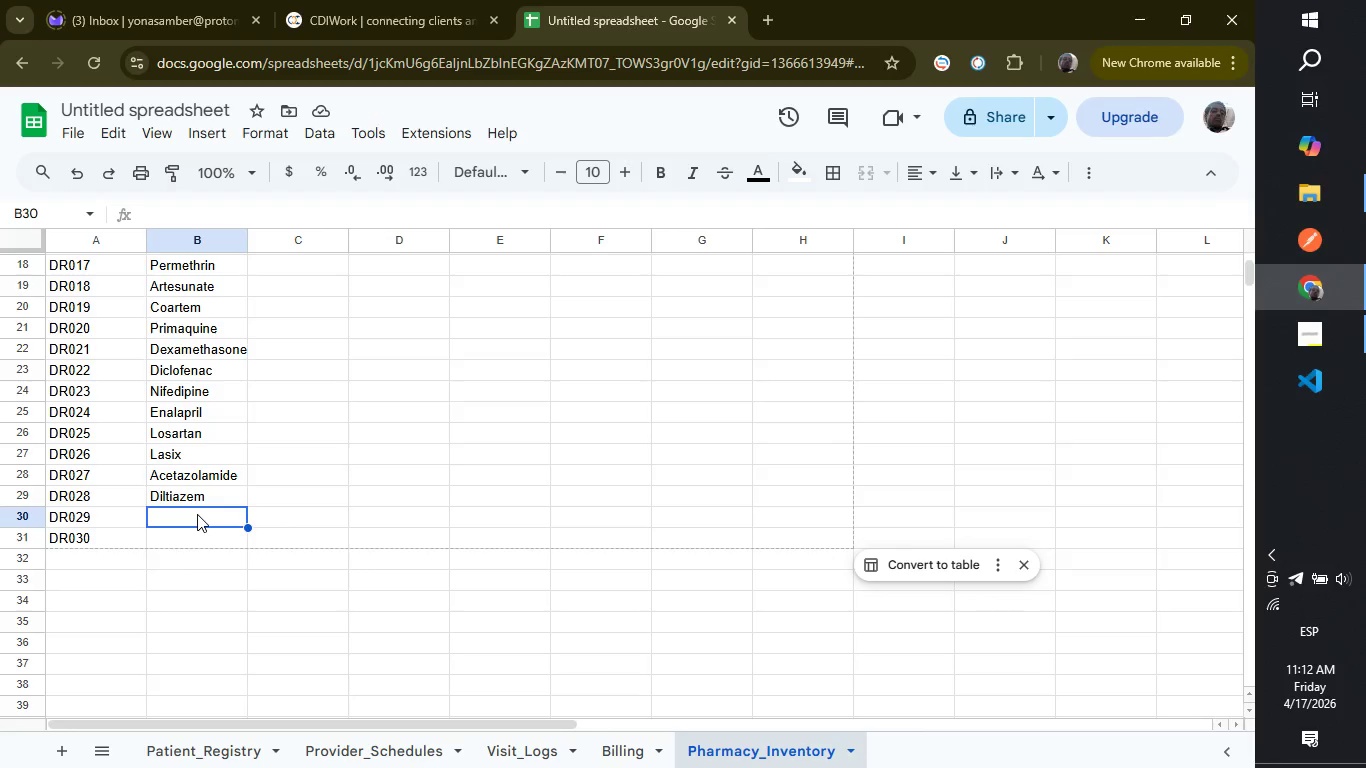 
wait(6.7)
 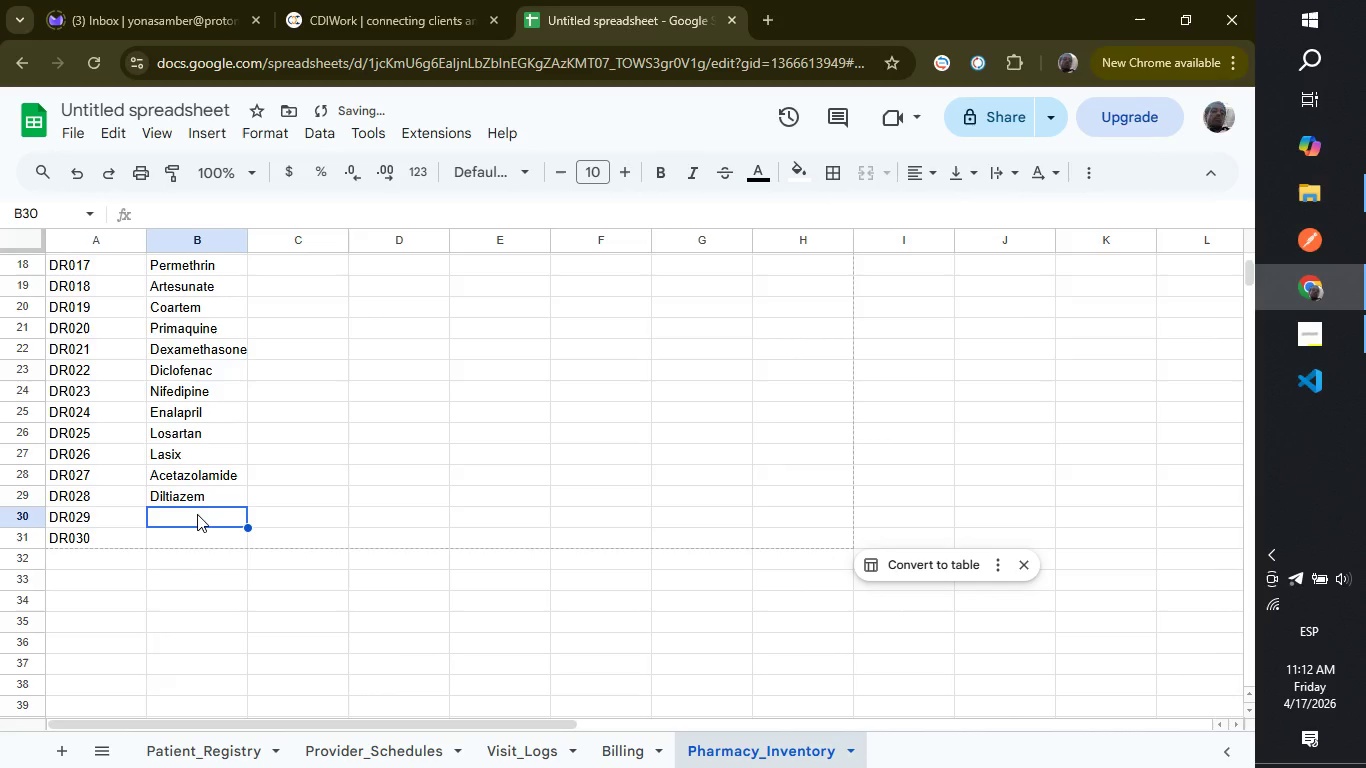 
type(Dopamine)
 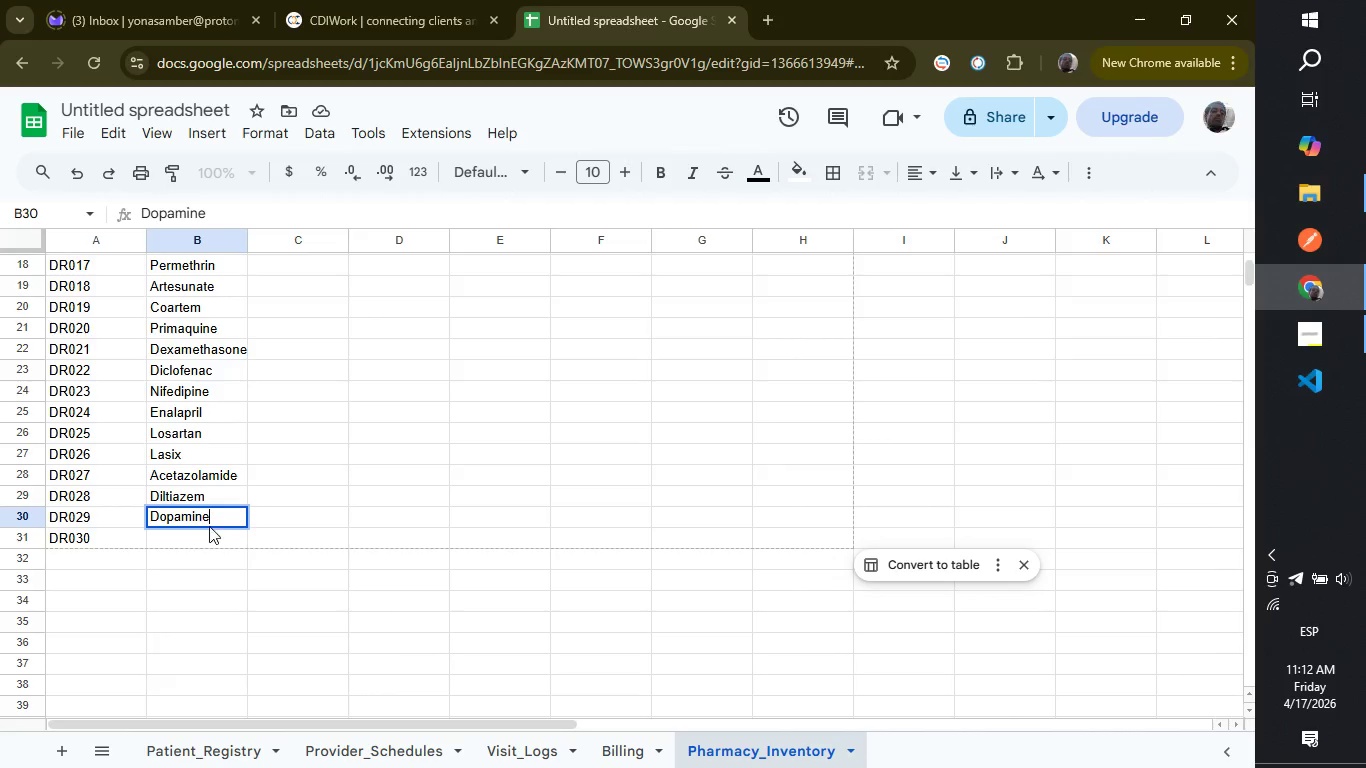 
hold_key(key=Backspace, duration=0.59)
 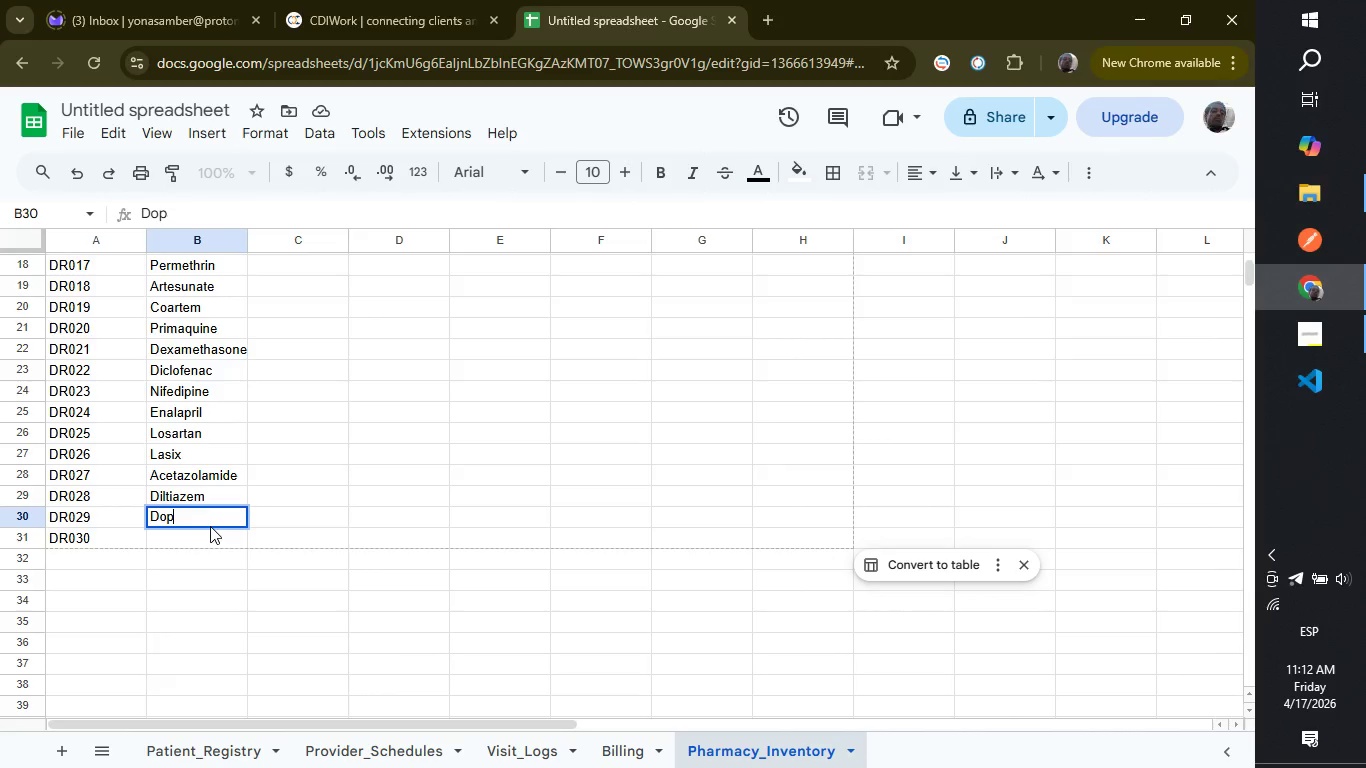 
key(Backspace)
 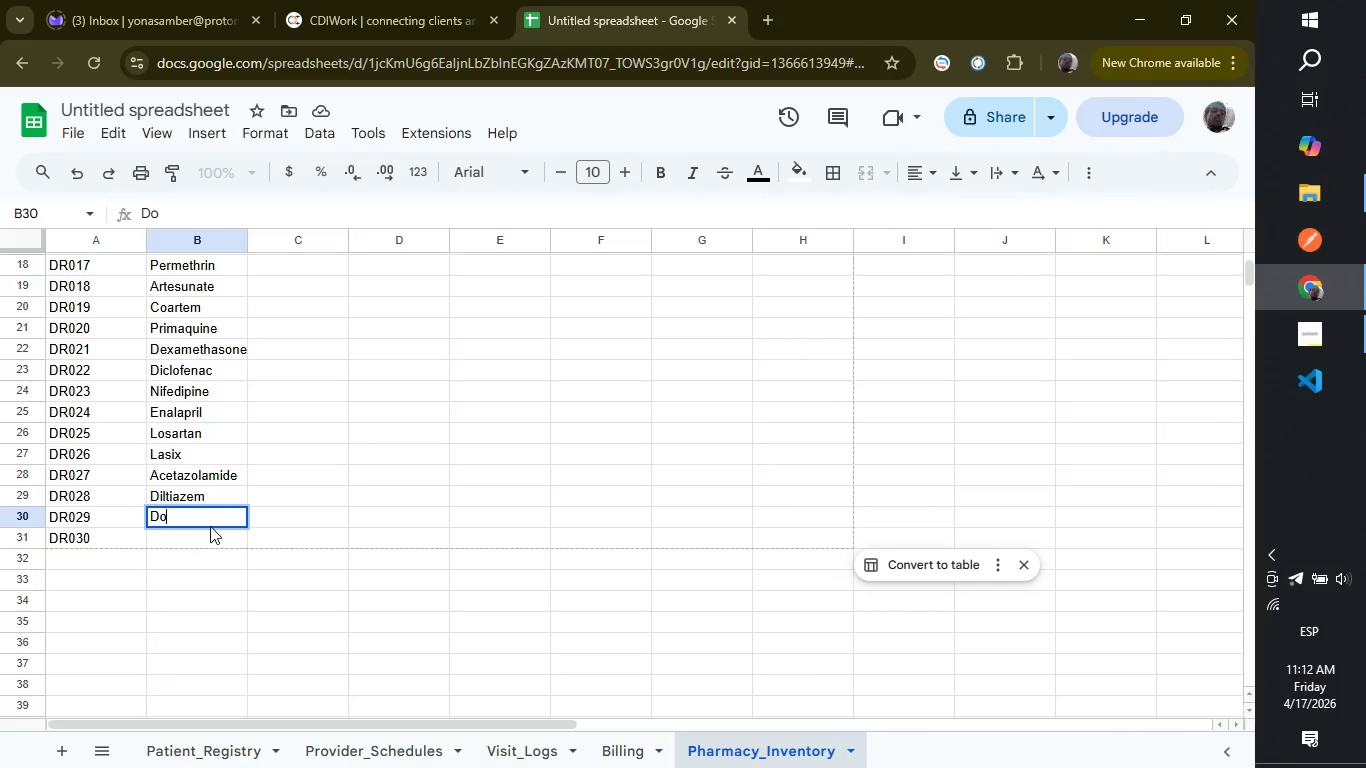 
key(Backspace)
 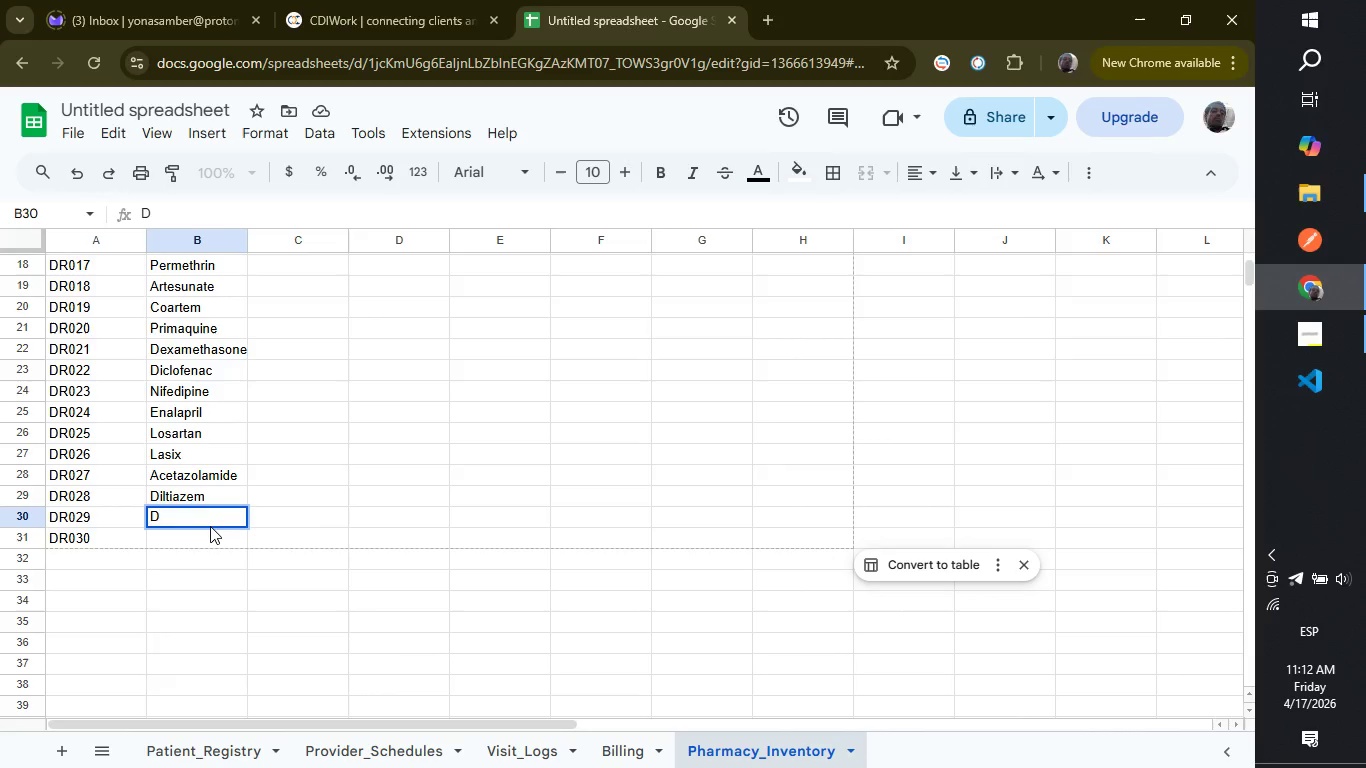 
key(Backspace)
 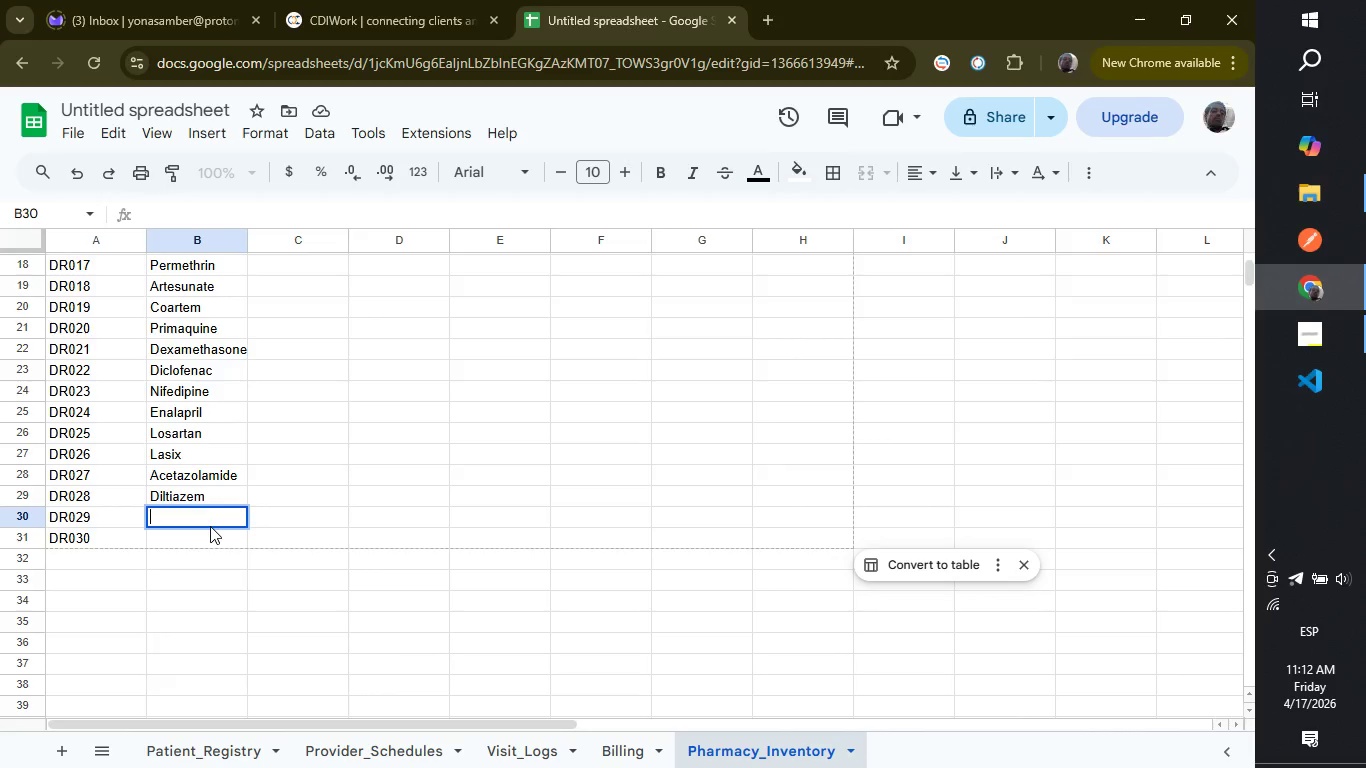 
key(Backspace)
 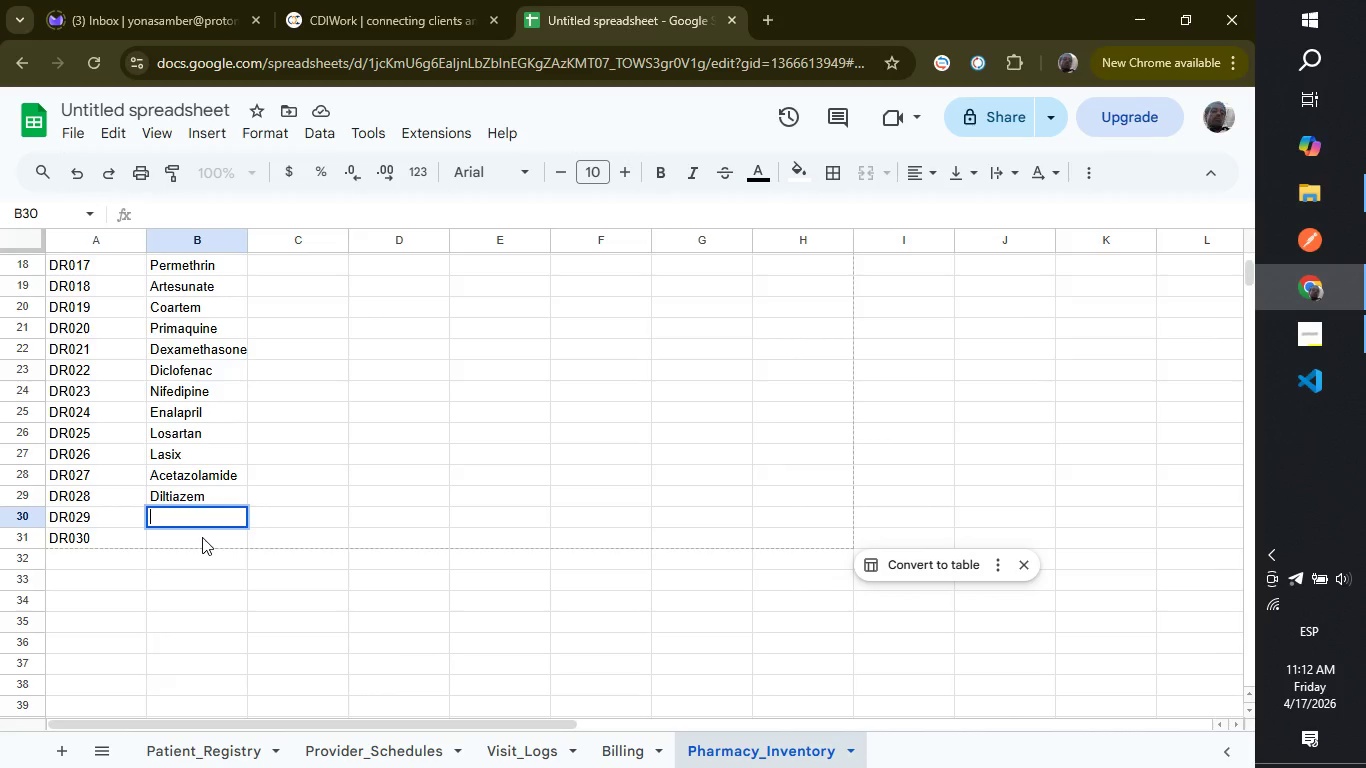 
left_click([202, 537])
 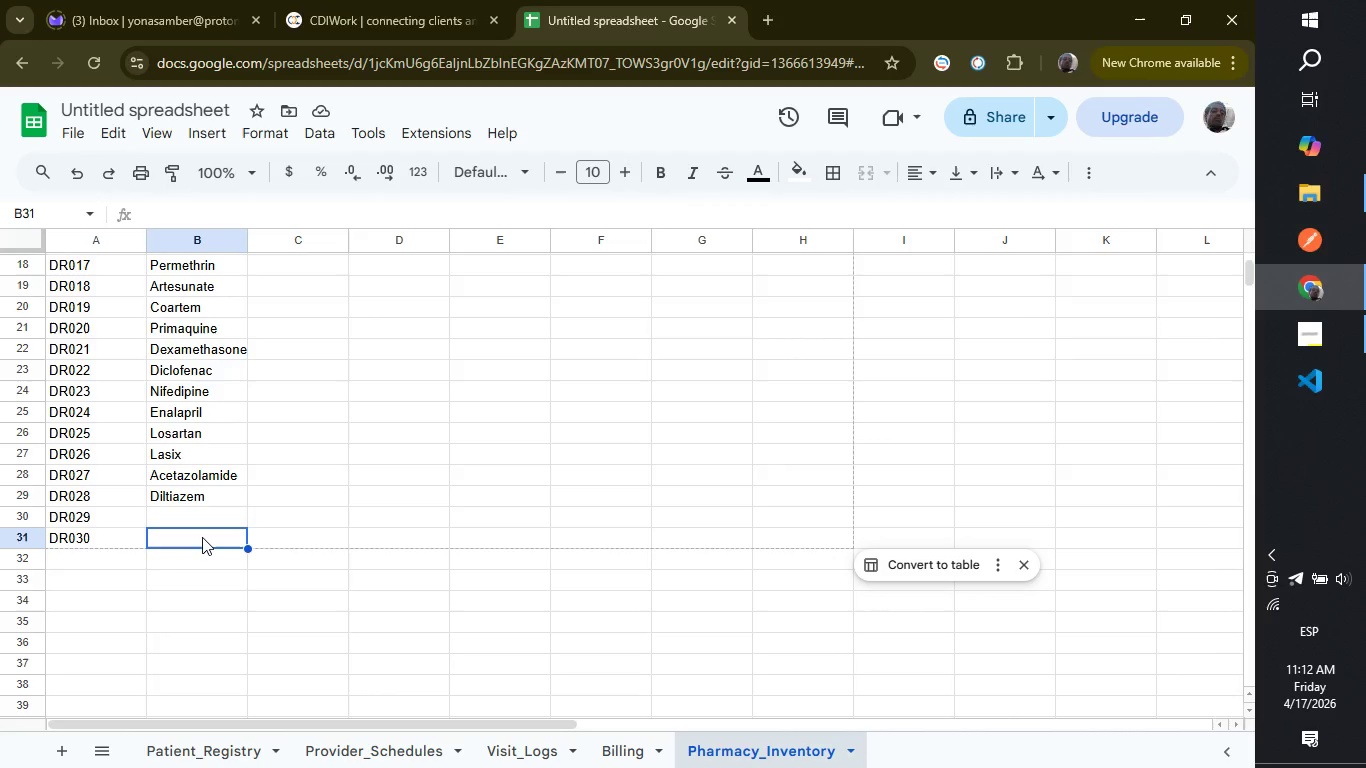 
wait(5.25)
 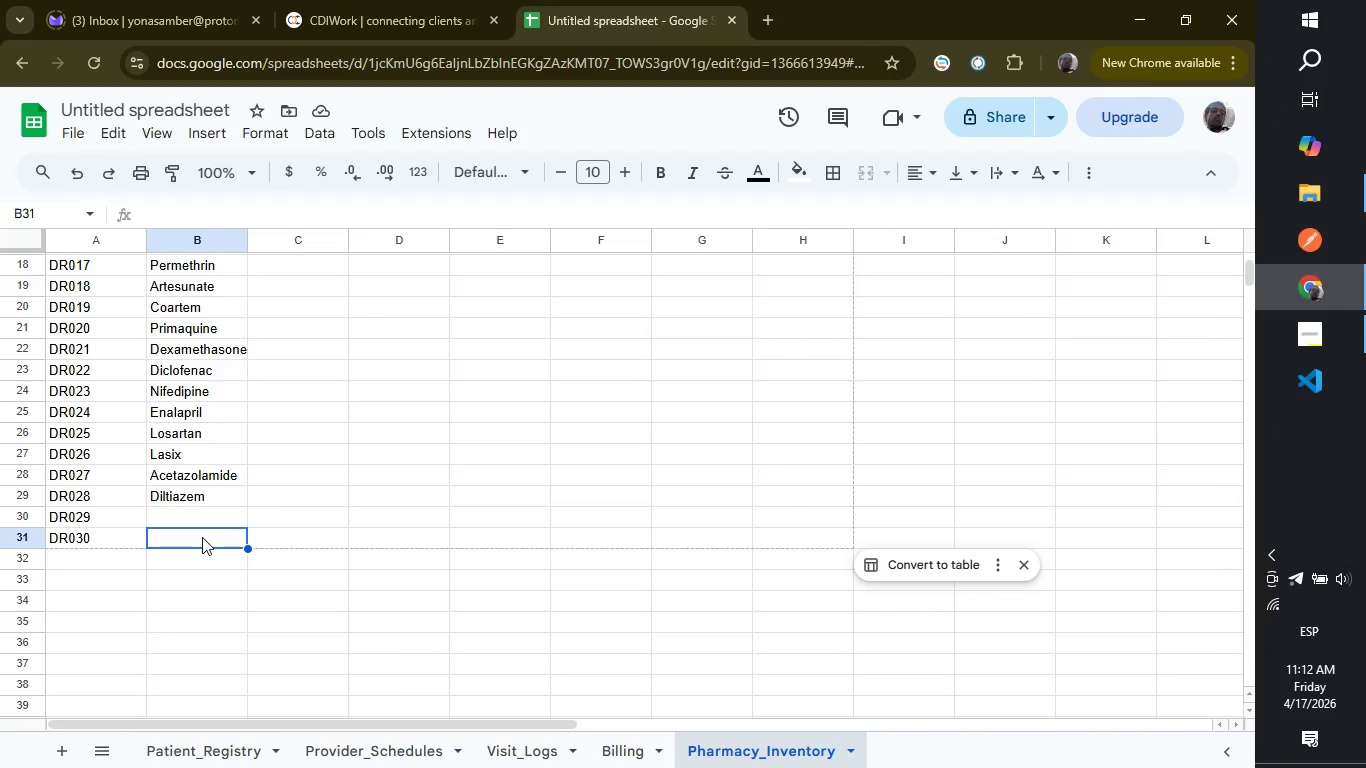 
left_click([181, 523])
 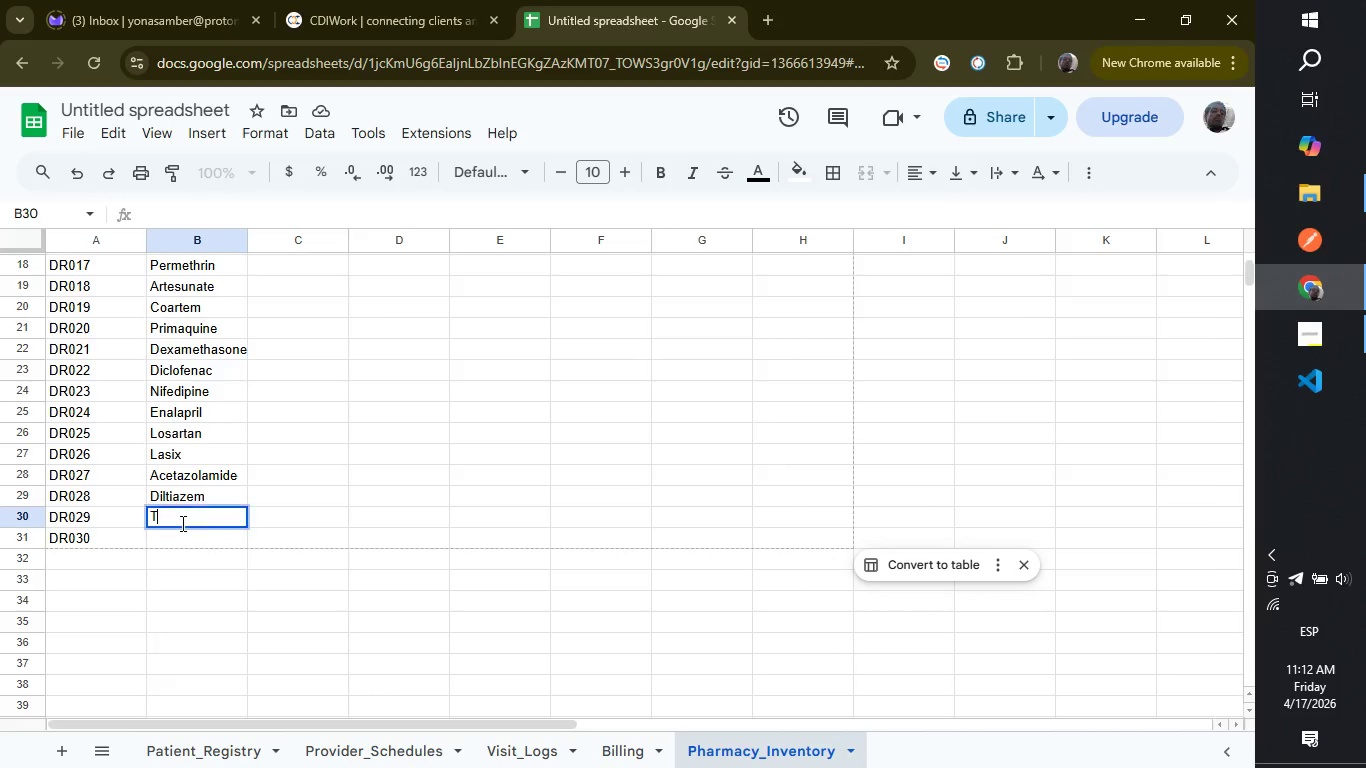 
type(Tenofovir)
 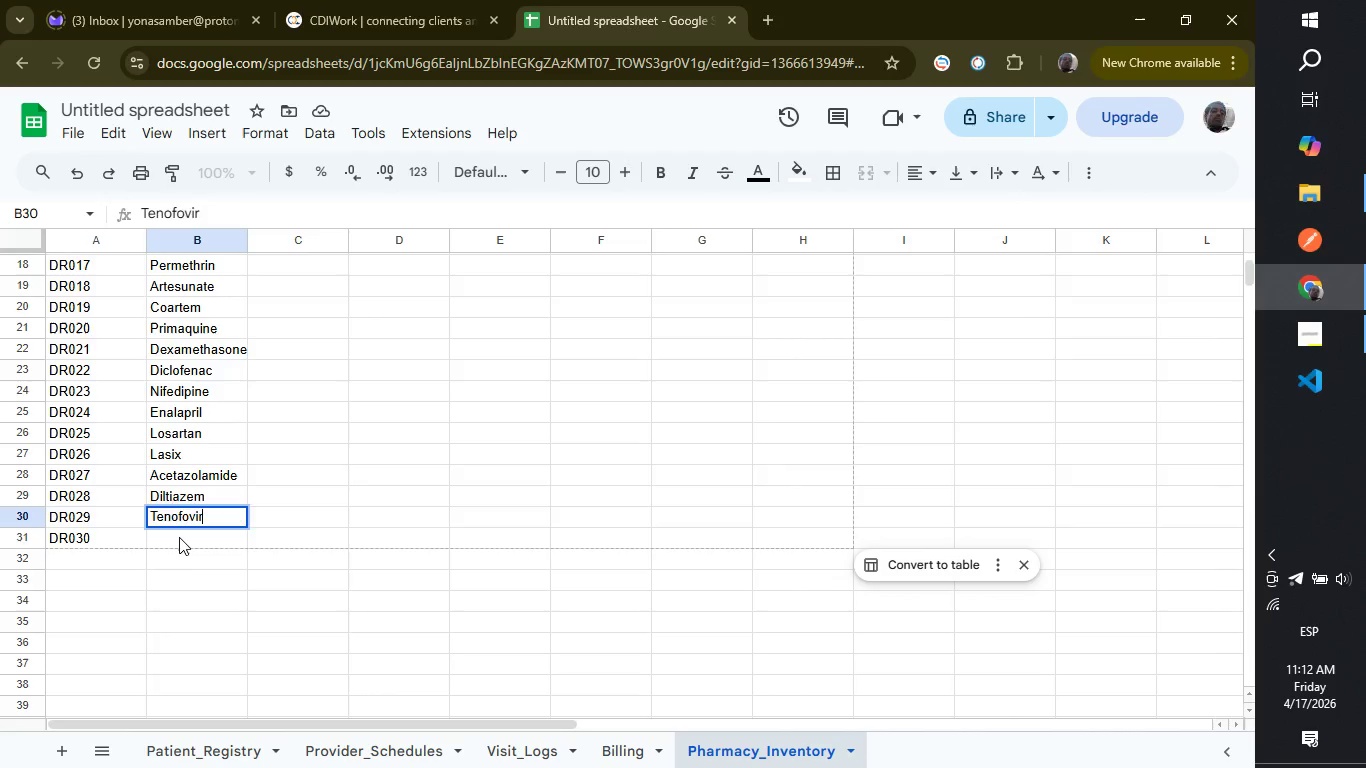 
left_click([179, 537])
 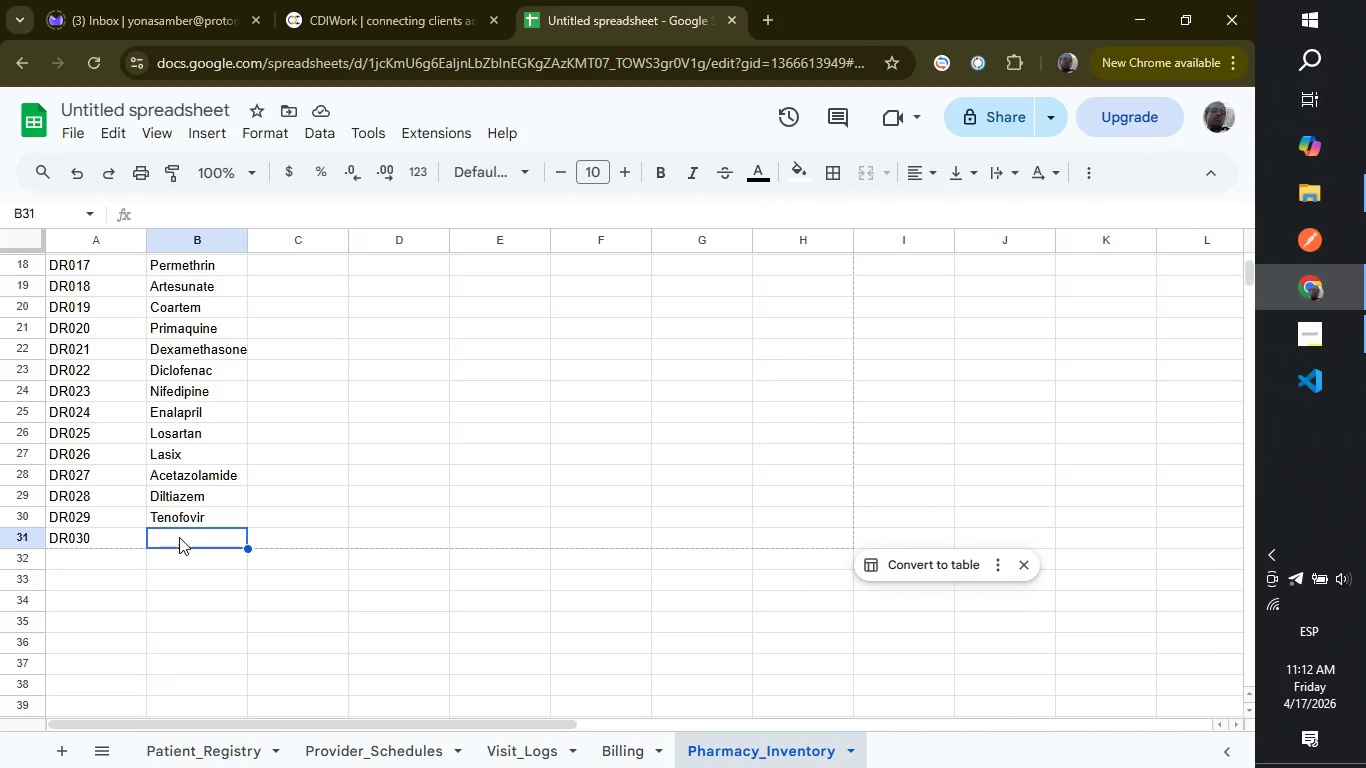 
wait(12.11)
 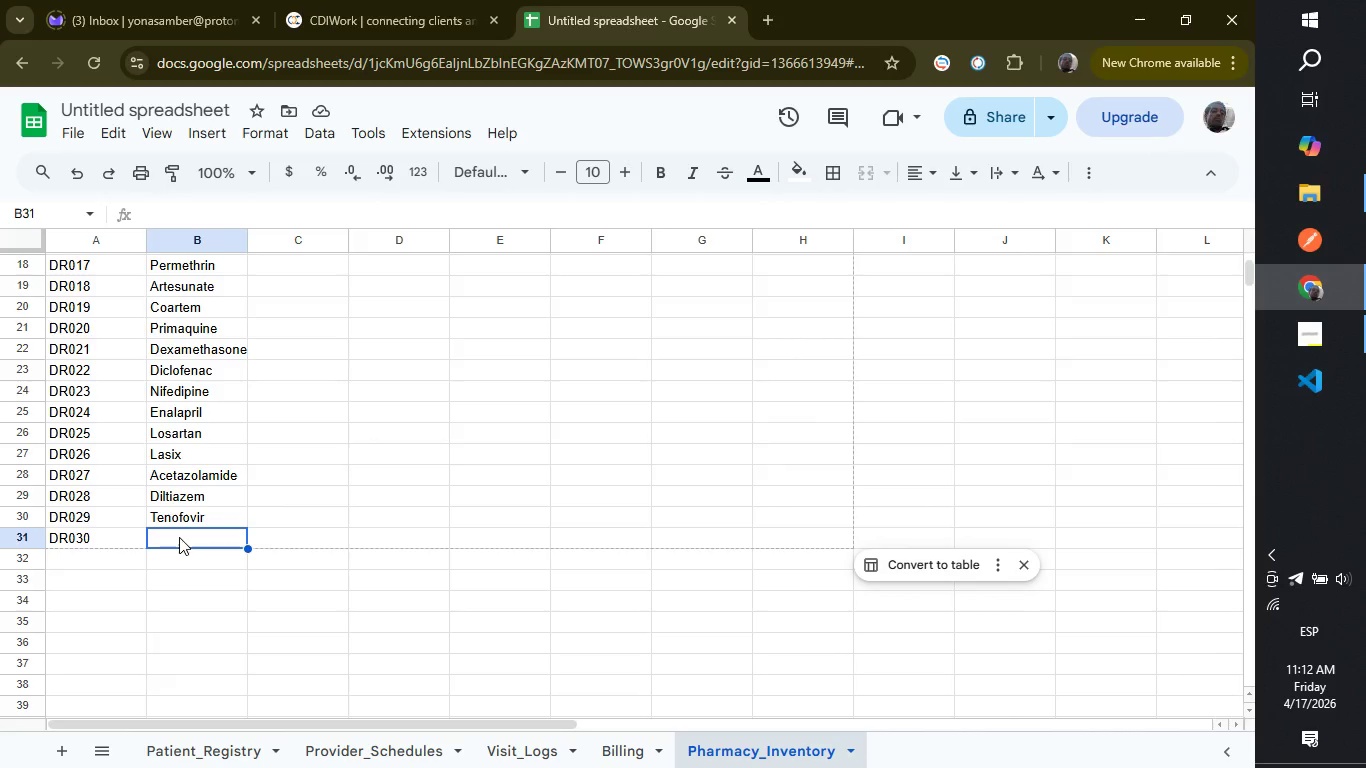 
type(Diazepam)
 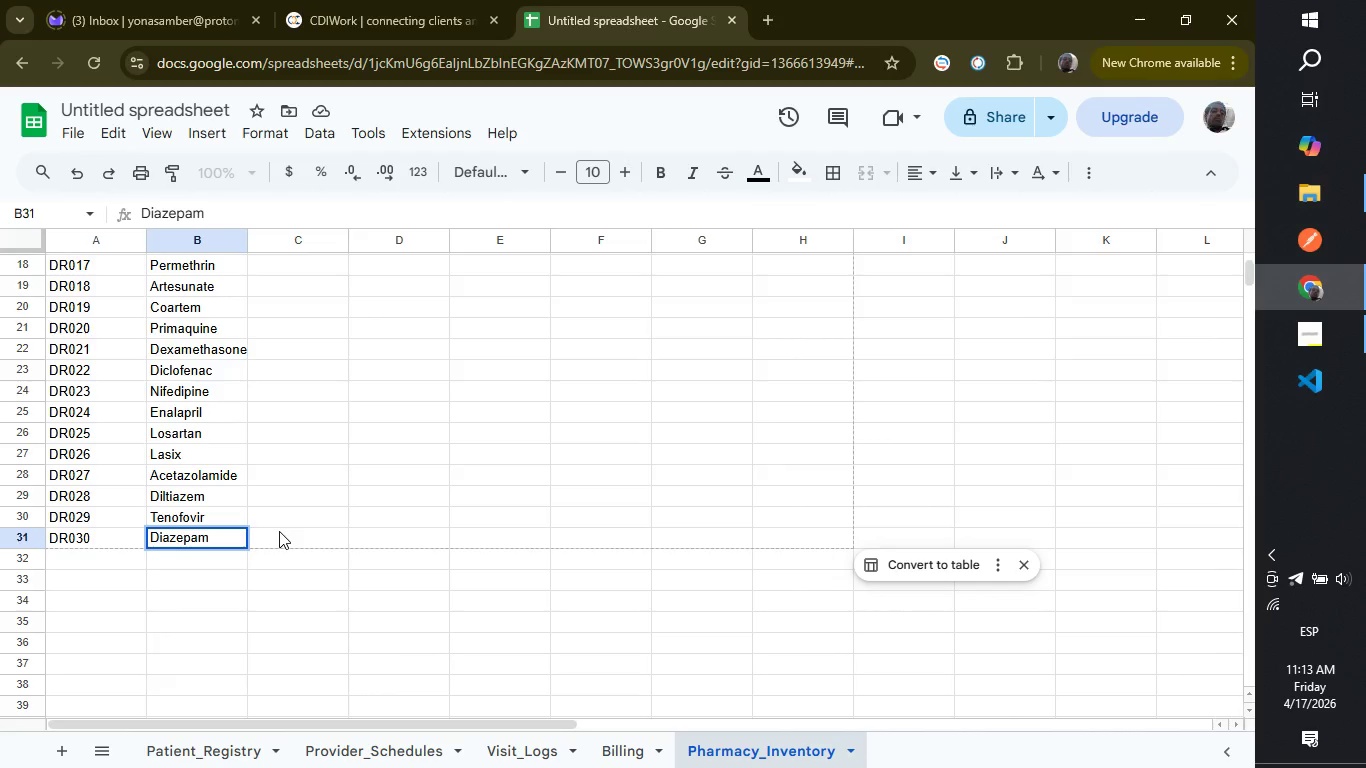 
left_click([279, 531])
 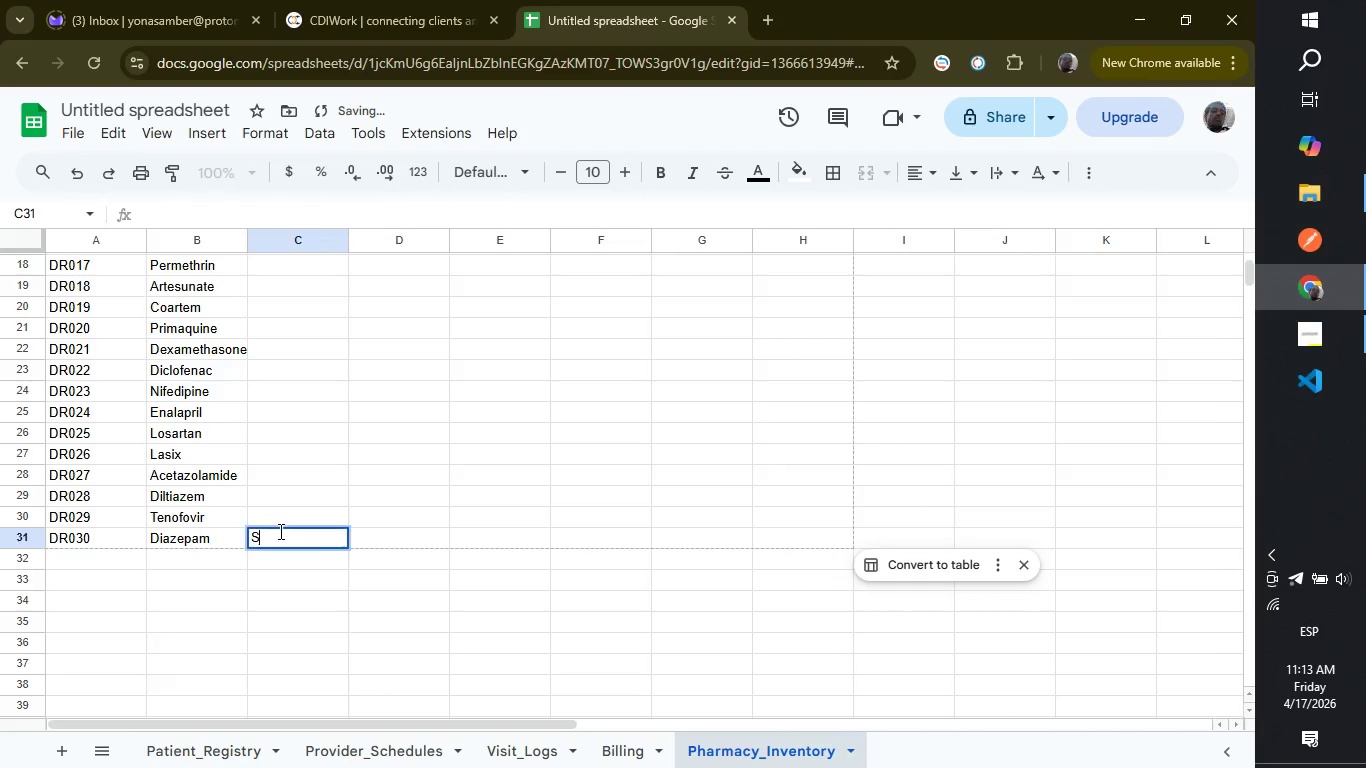 
type(Sedative)
 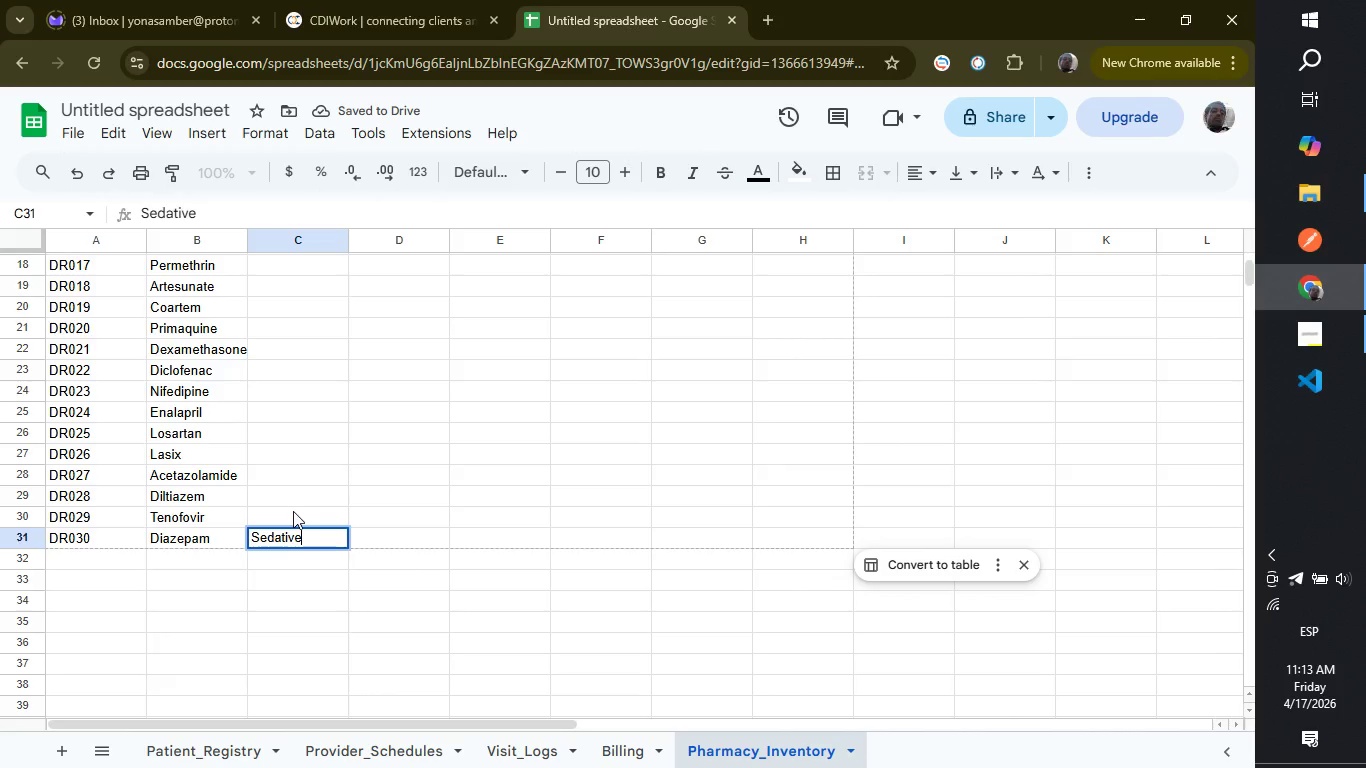 
left_click([293, 511])
 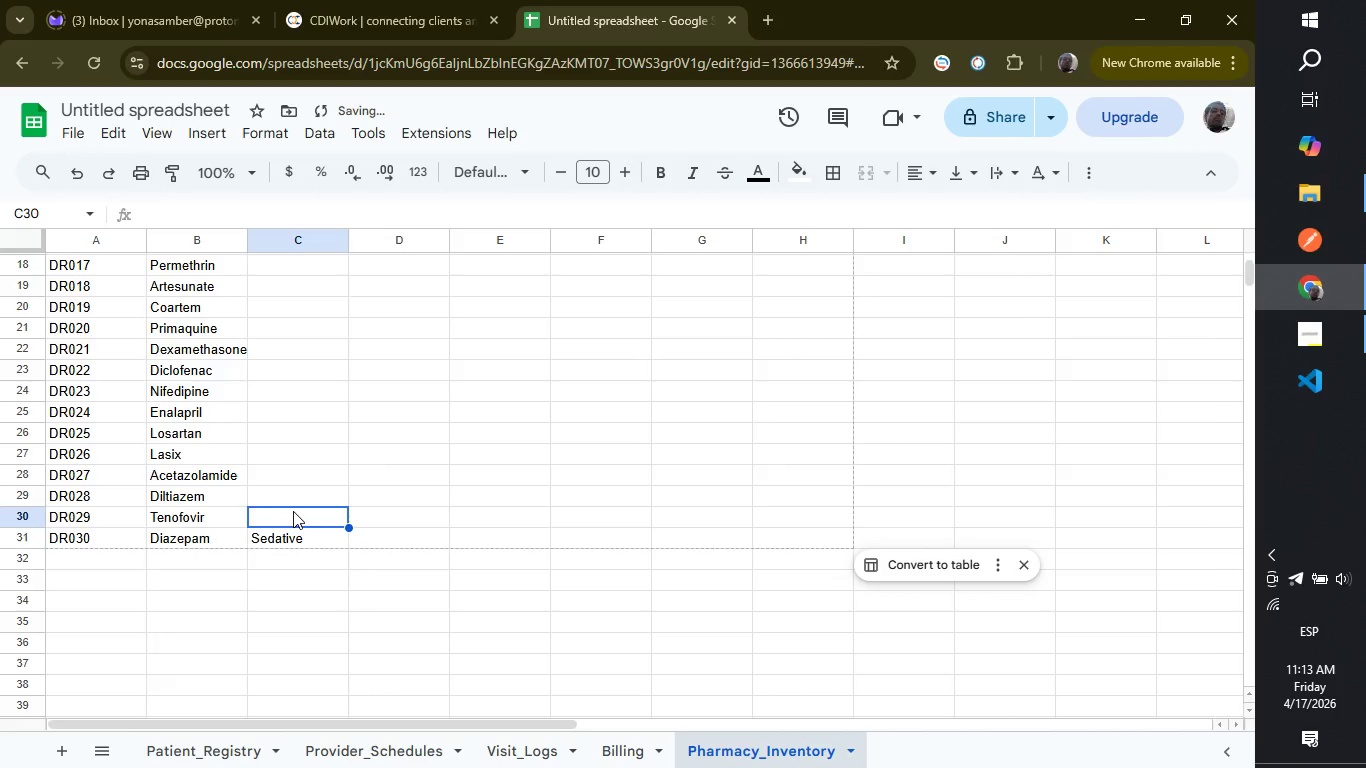 
type(Antiviral)
 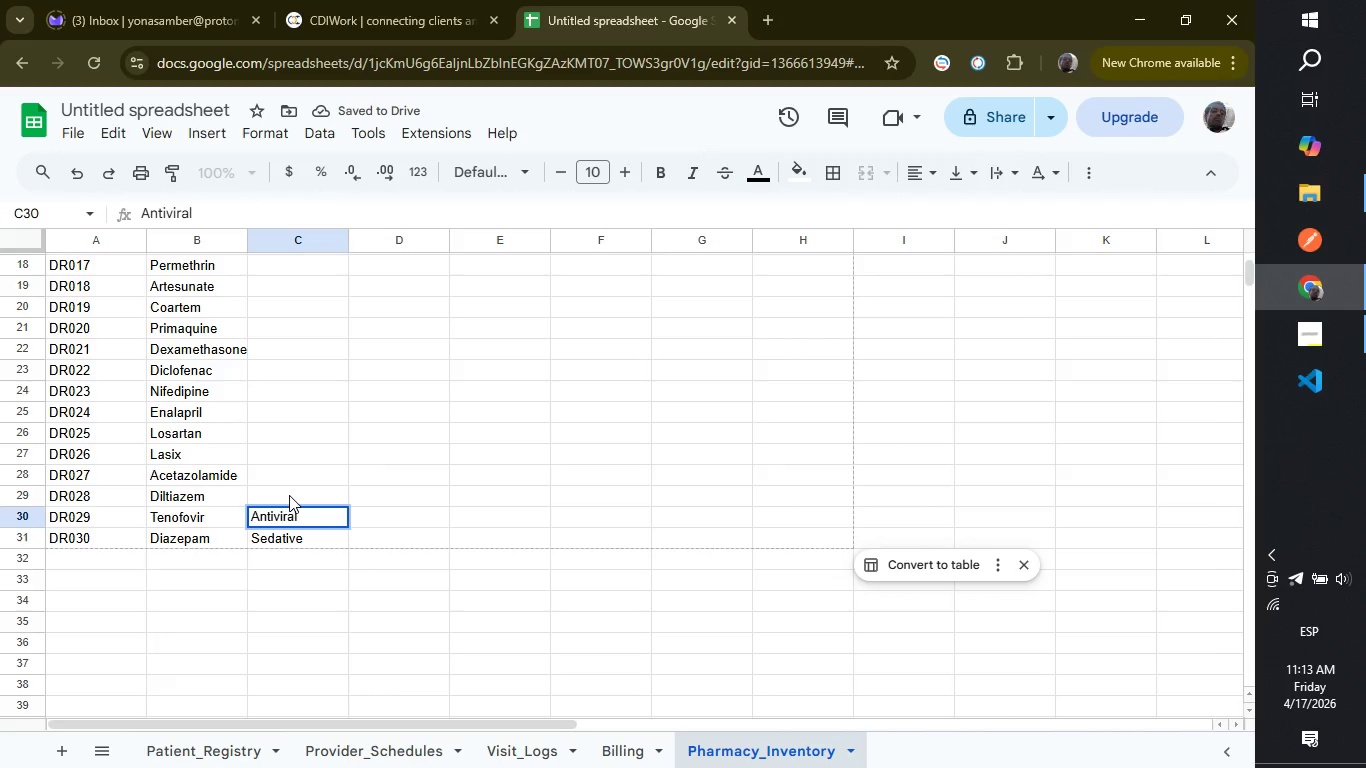 
left_click([289, 495])
 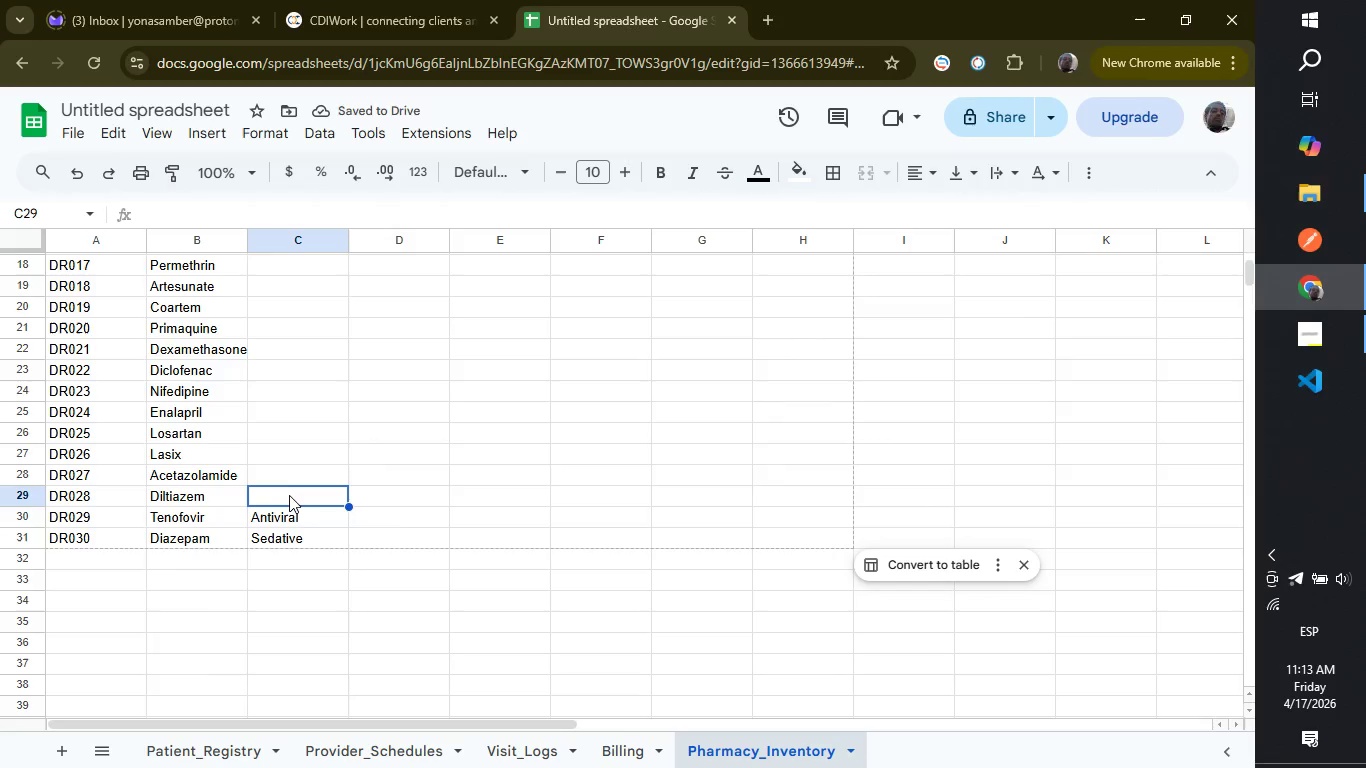 
wait(9.91)
 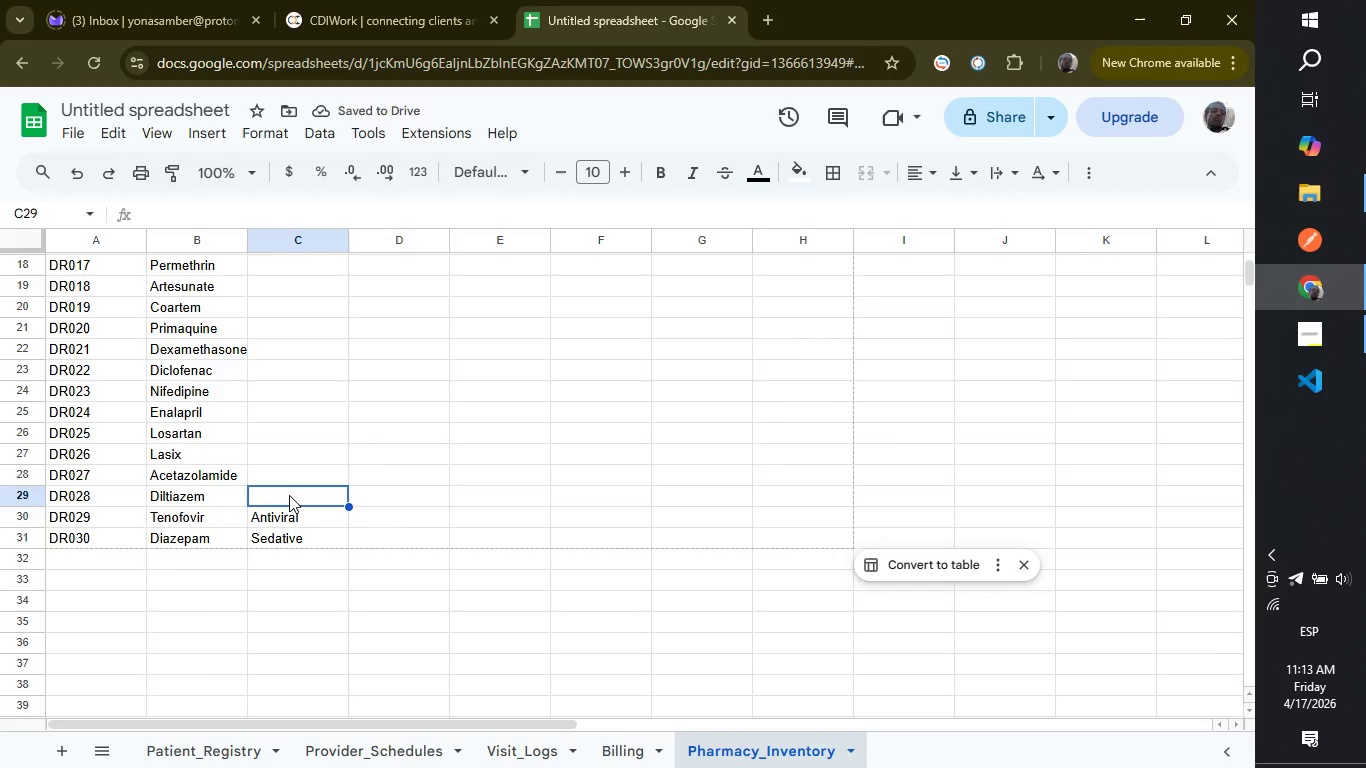 
type(an)
key(Backspace)
key(Backspace)
key(Backspace)
type(Antiarrythmic)
 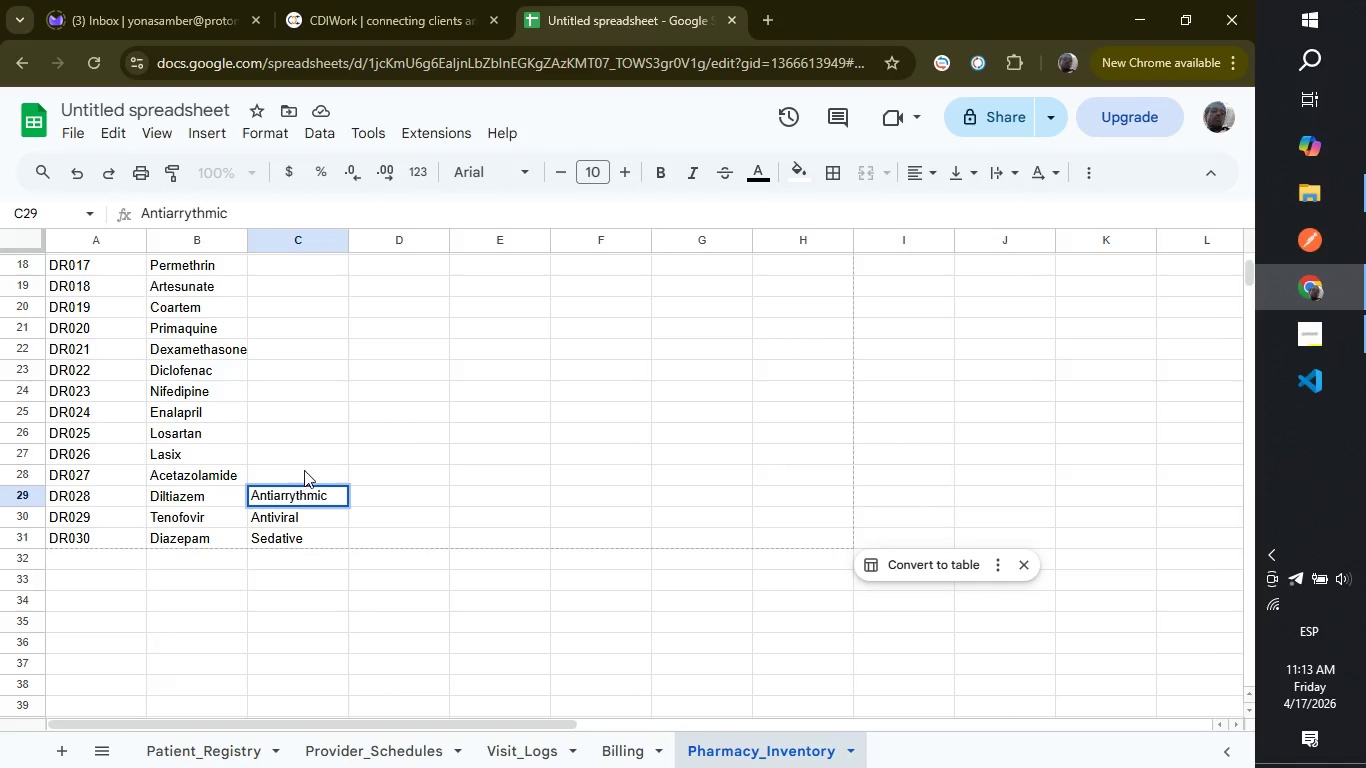 
left_click([305, 469])
 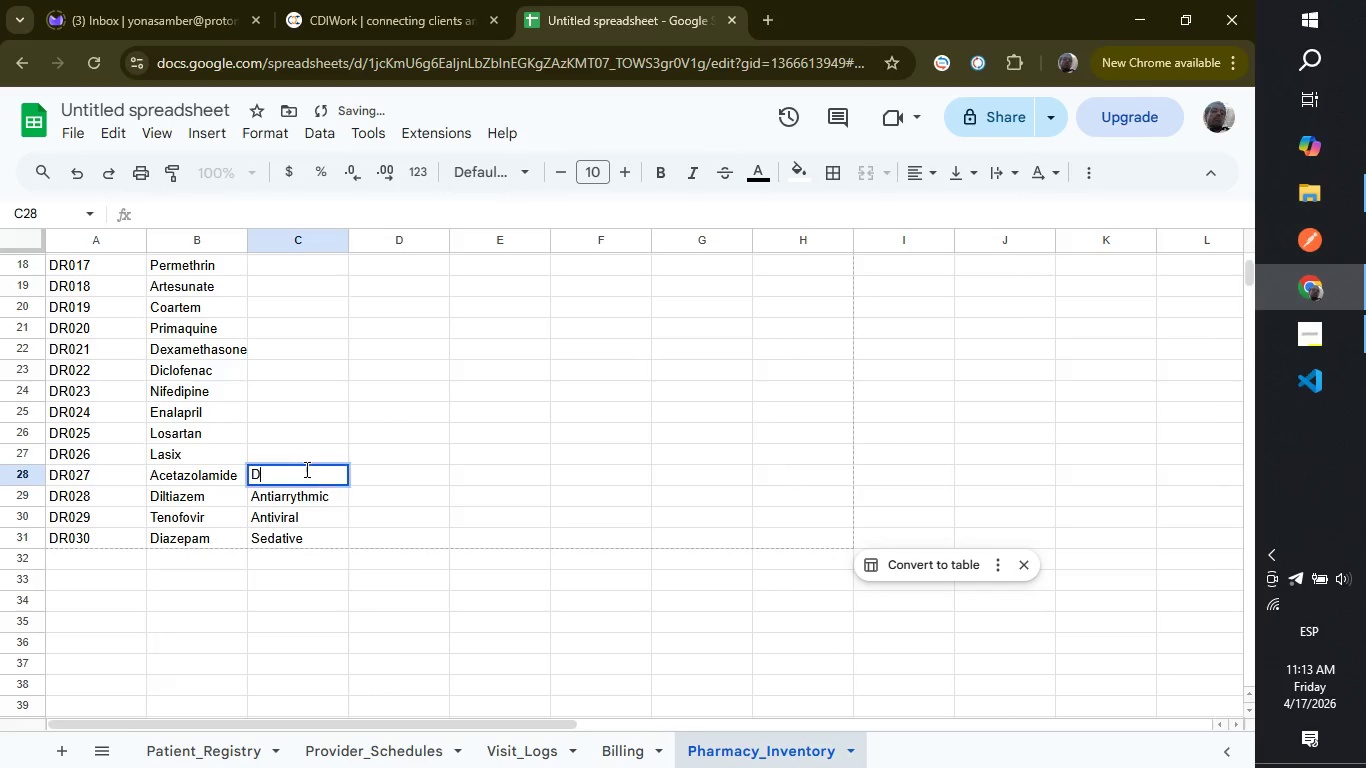 
type(Diuretics)
 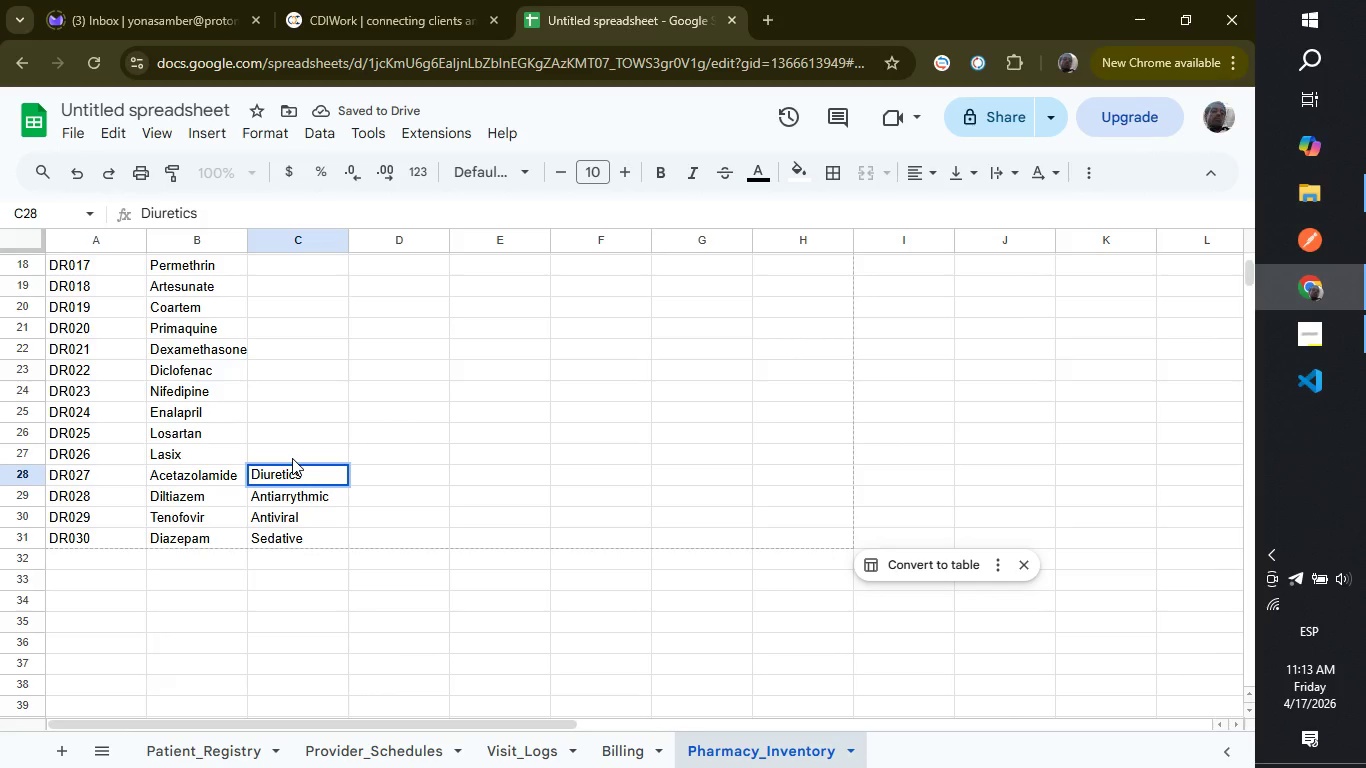 
left_click([292, 458])
 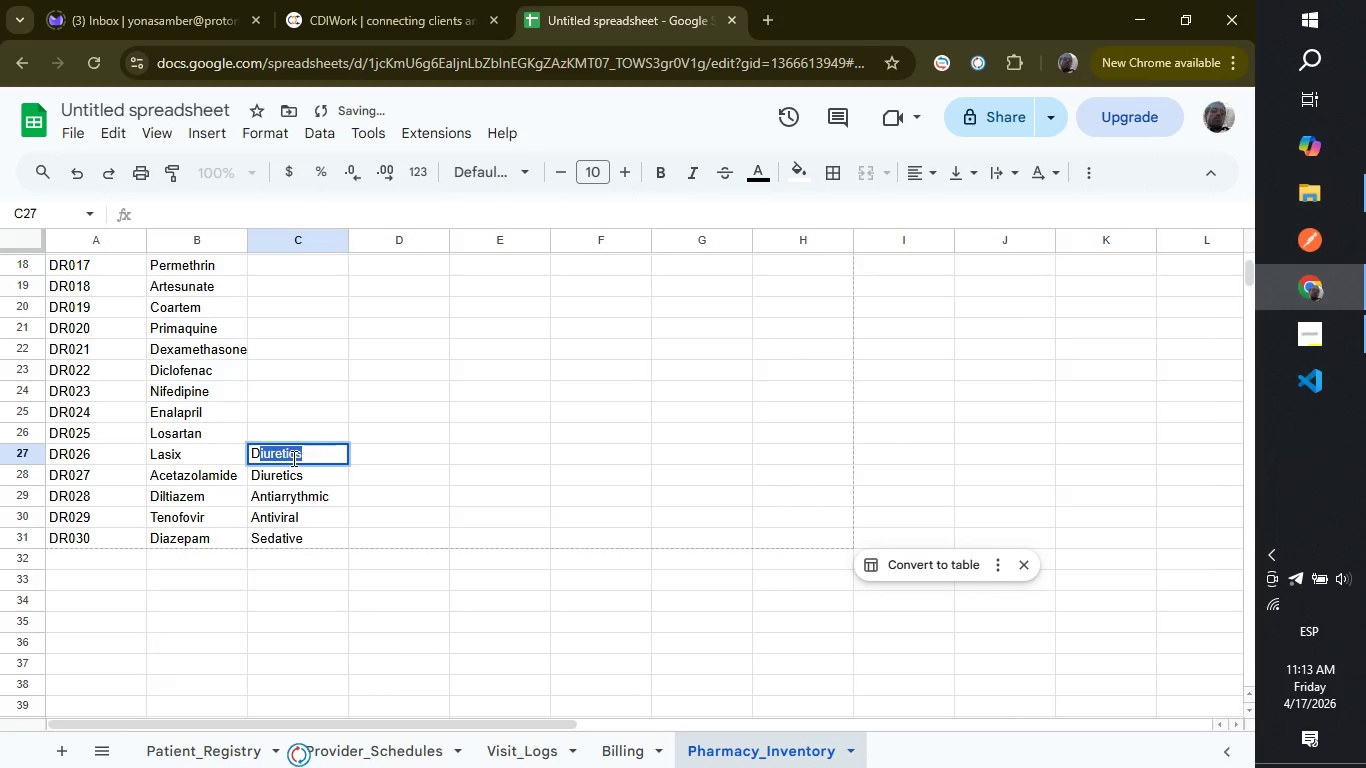 
type(Di)
 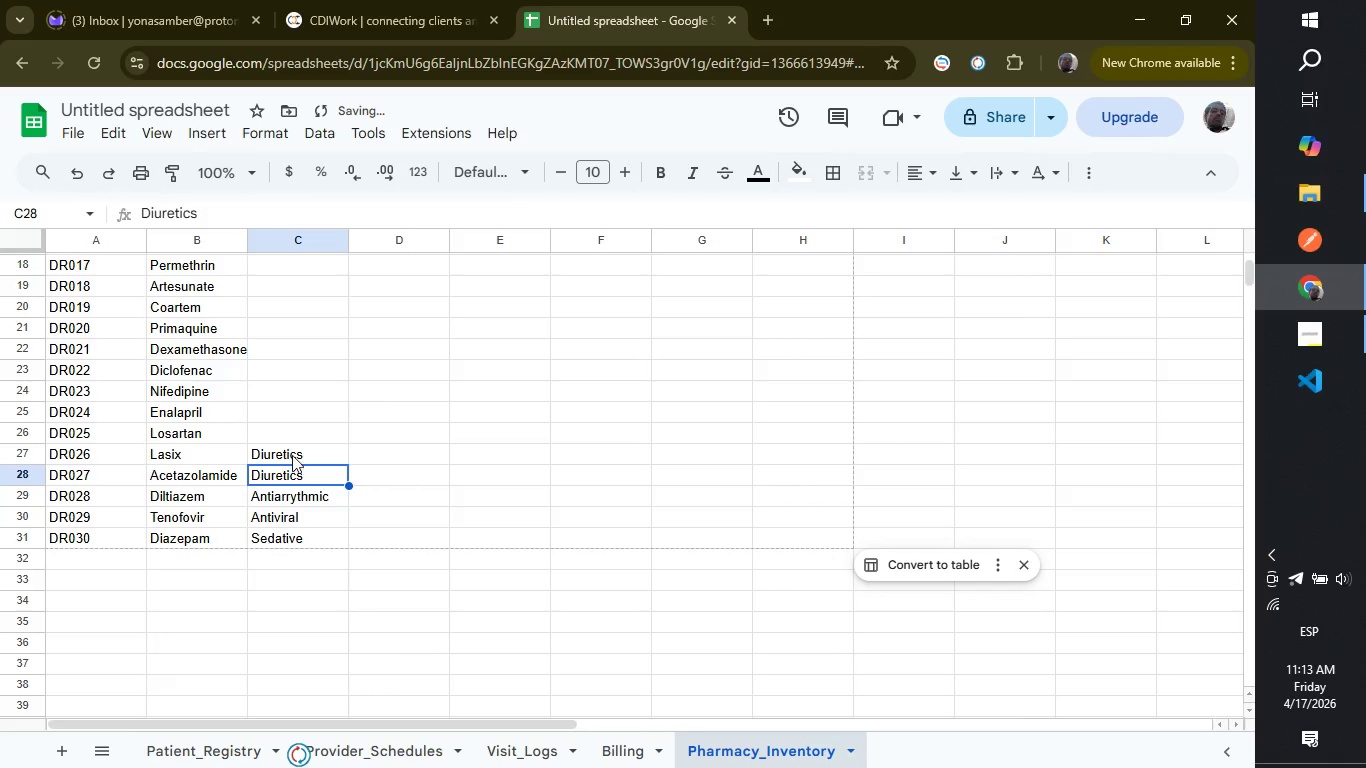 
key(Enter)
 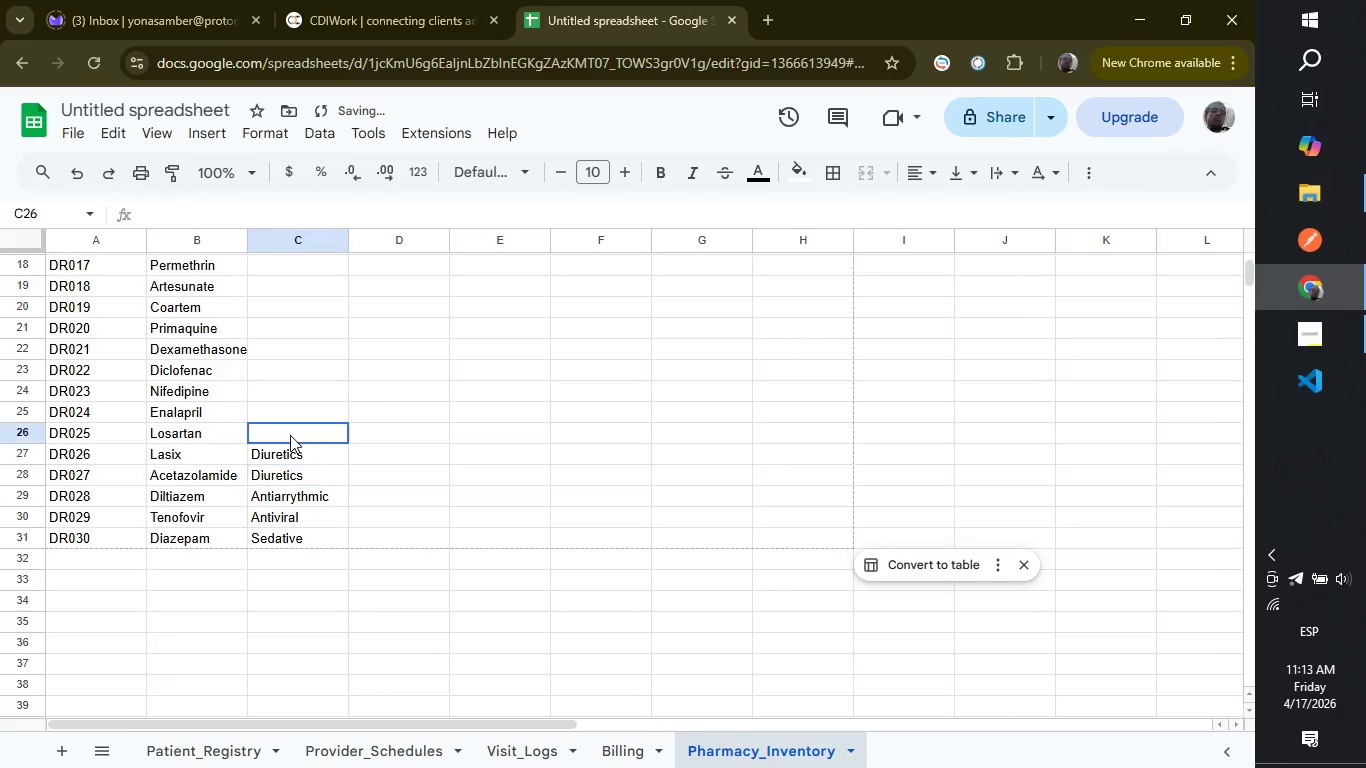 
left_click([290, 435])
 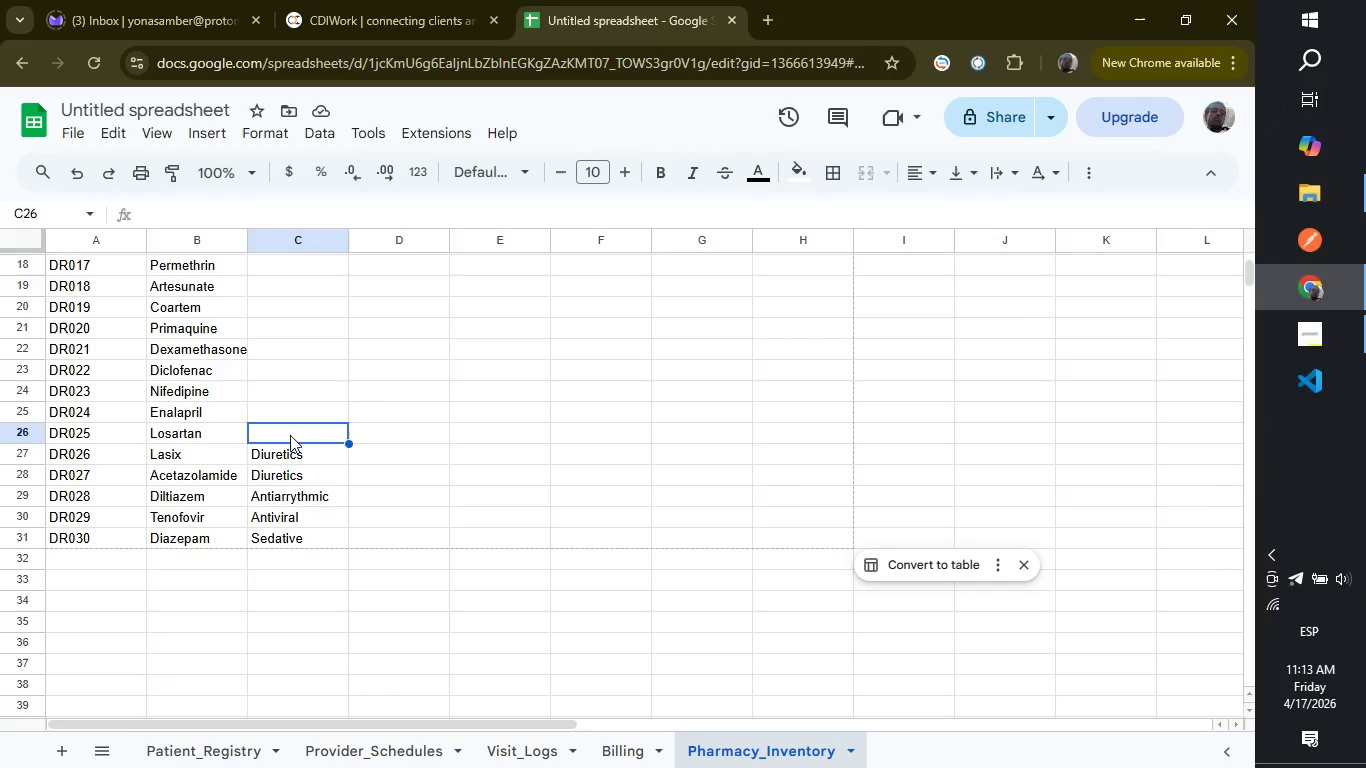 
wait(5.14)
 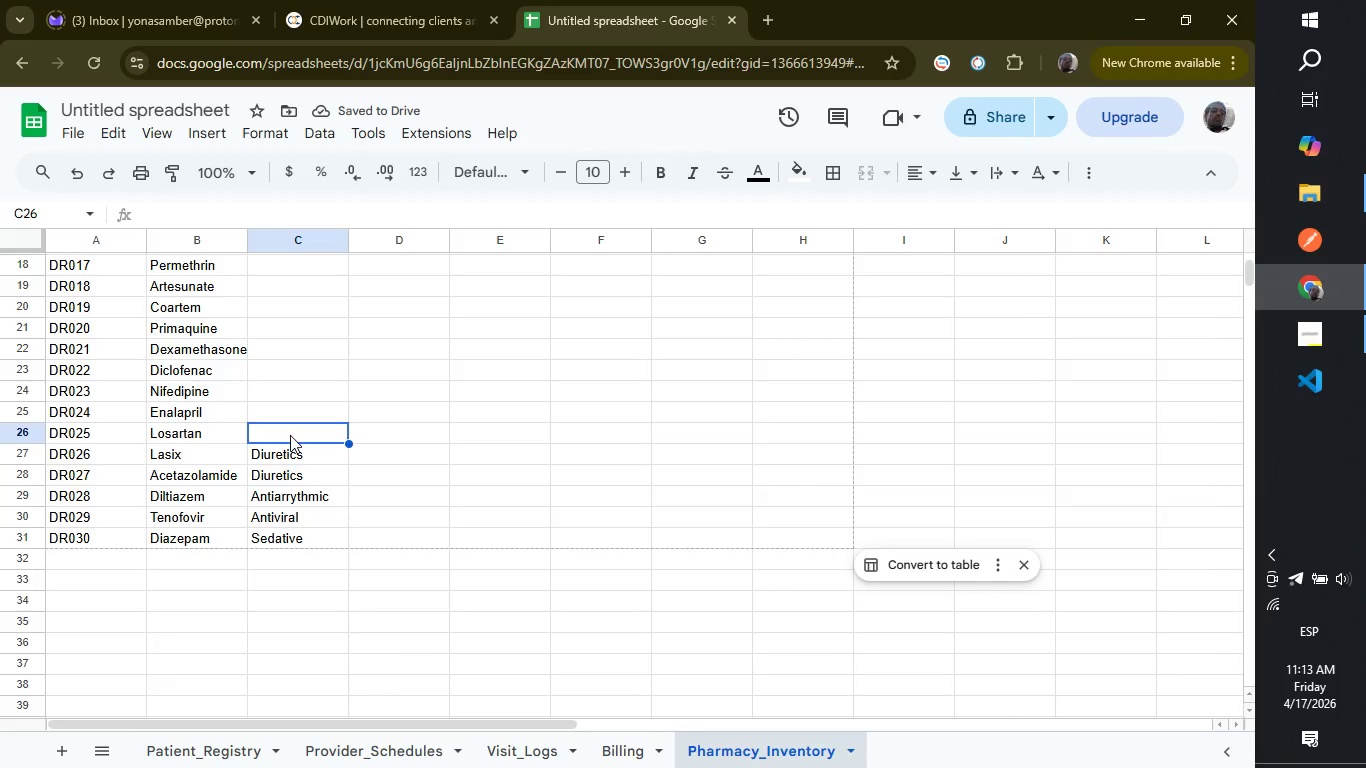 
key(Shift+D)
 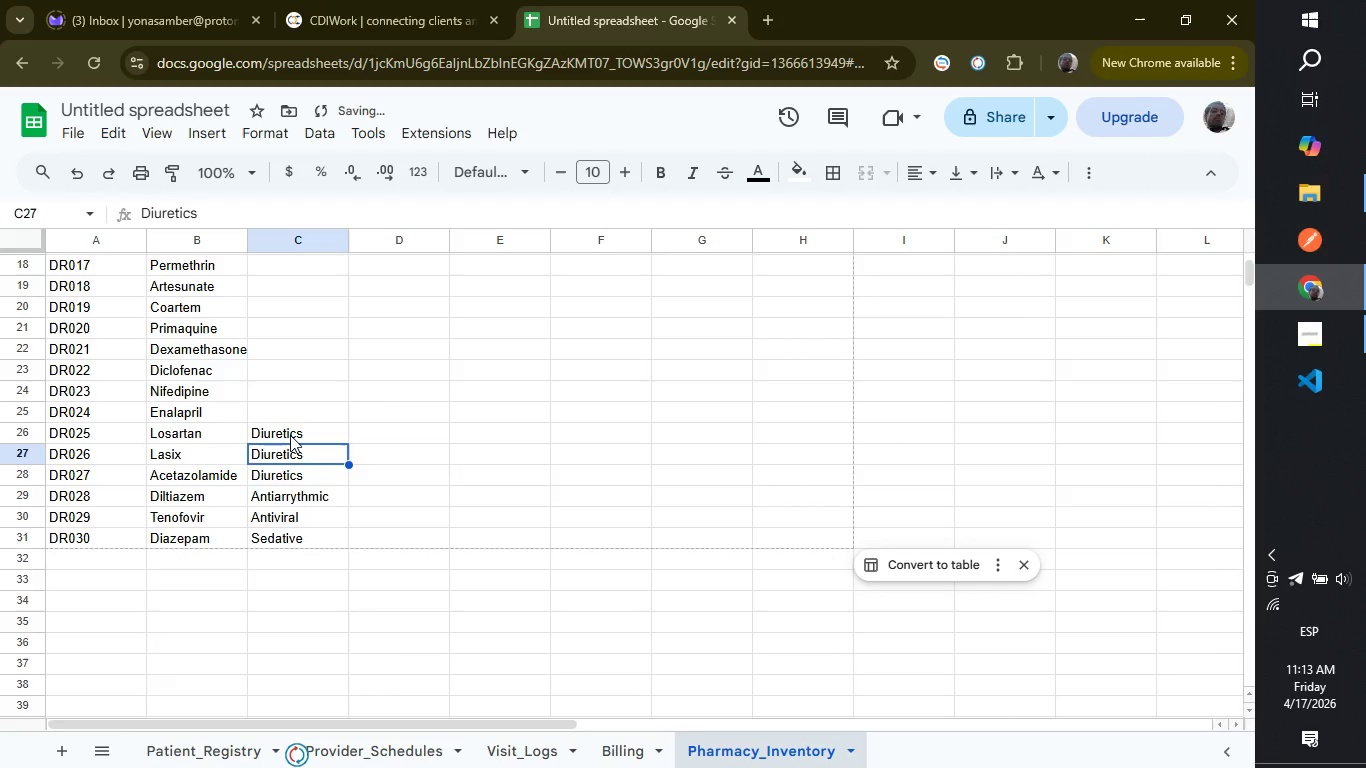 
key(Enter)
 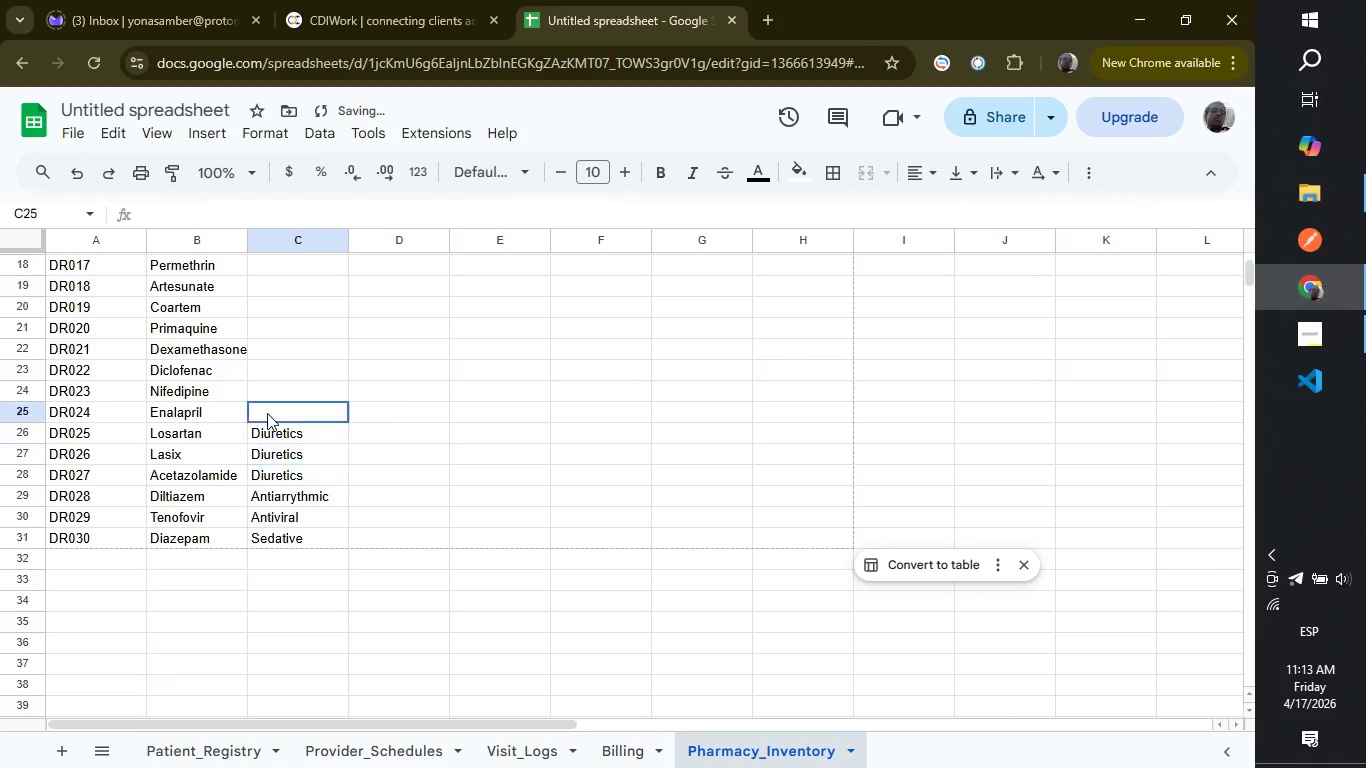 
left_click([267, 413])
 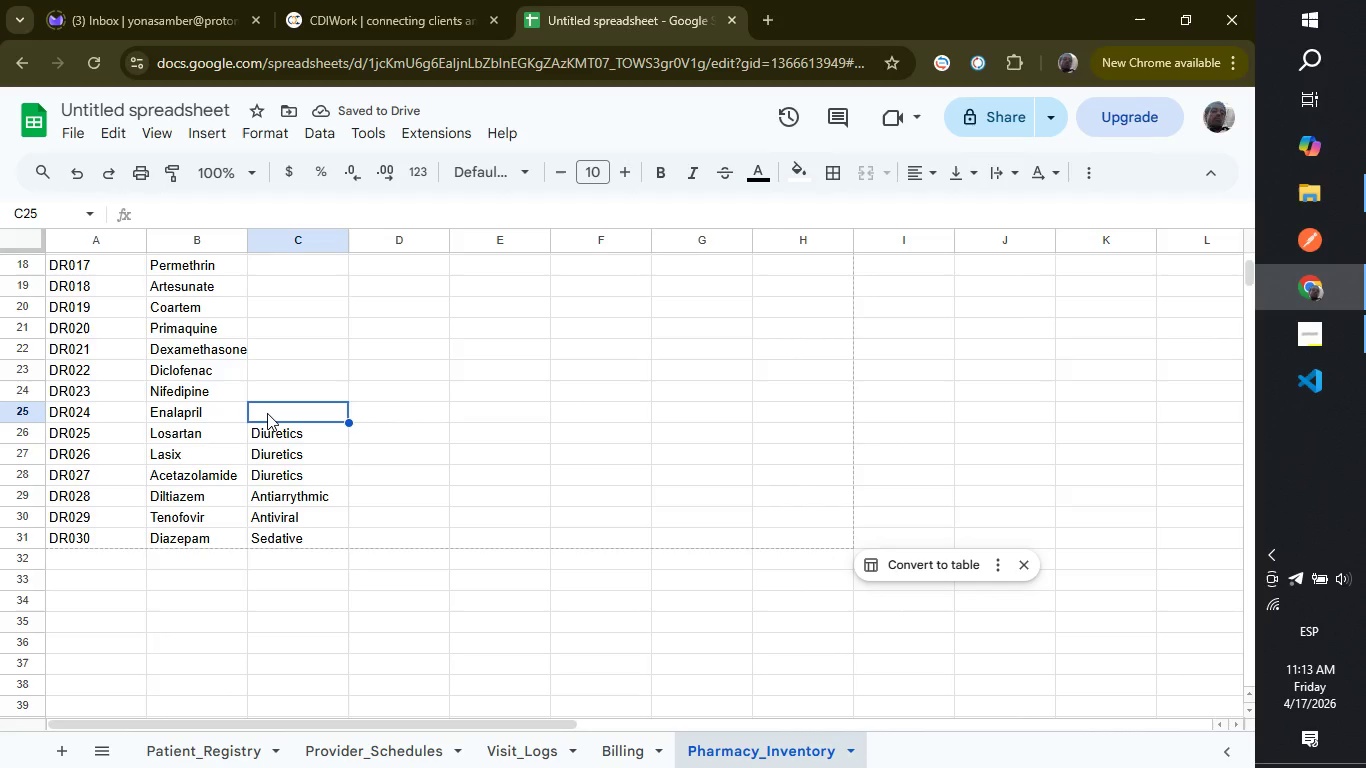 
wait(8.25)
 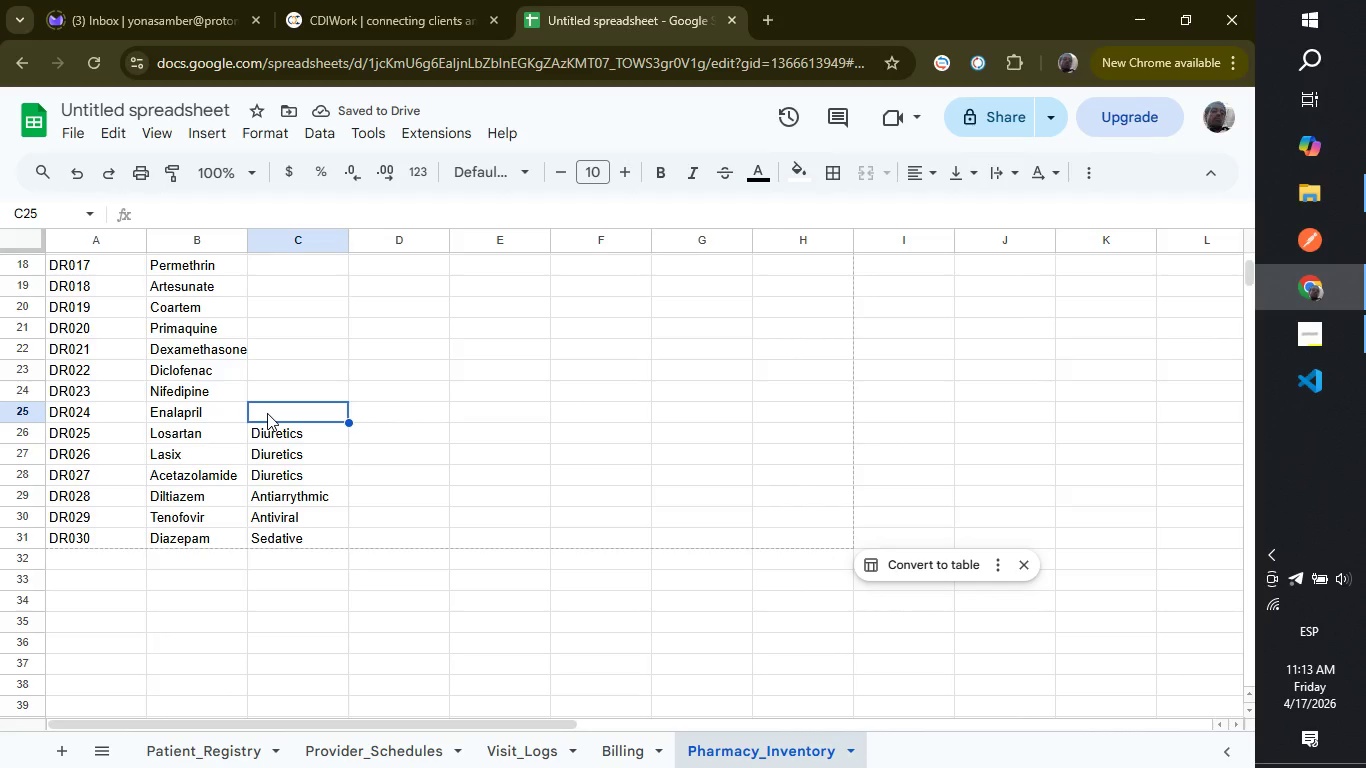 
type(ACE In)
key(Backspace)
key(Backspace)
type(inhii)
key(Backspace)
type(bitor)
 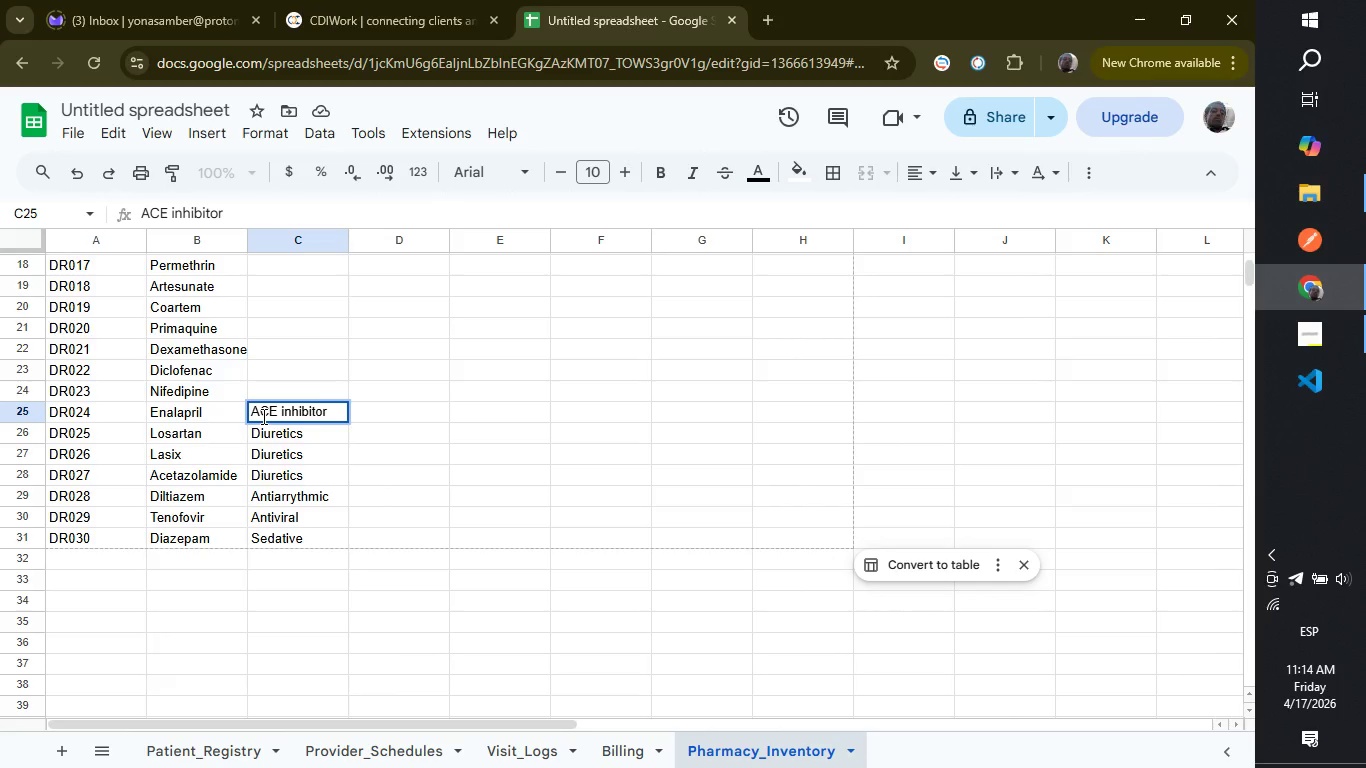 
left_click([256, 381])
 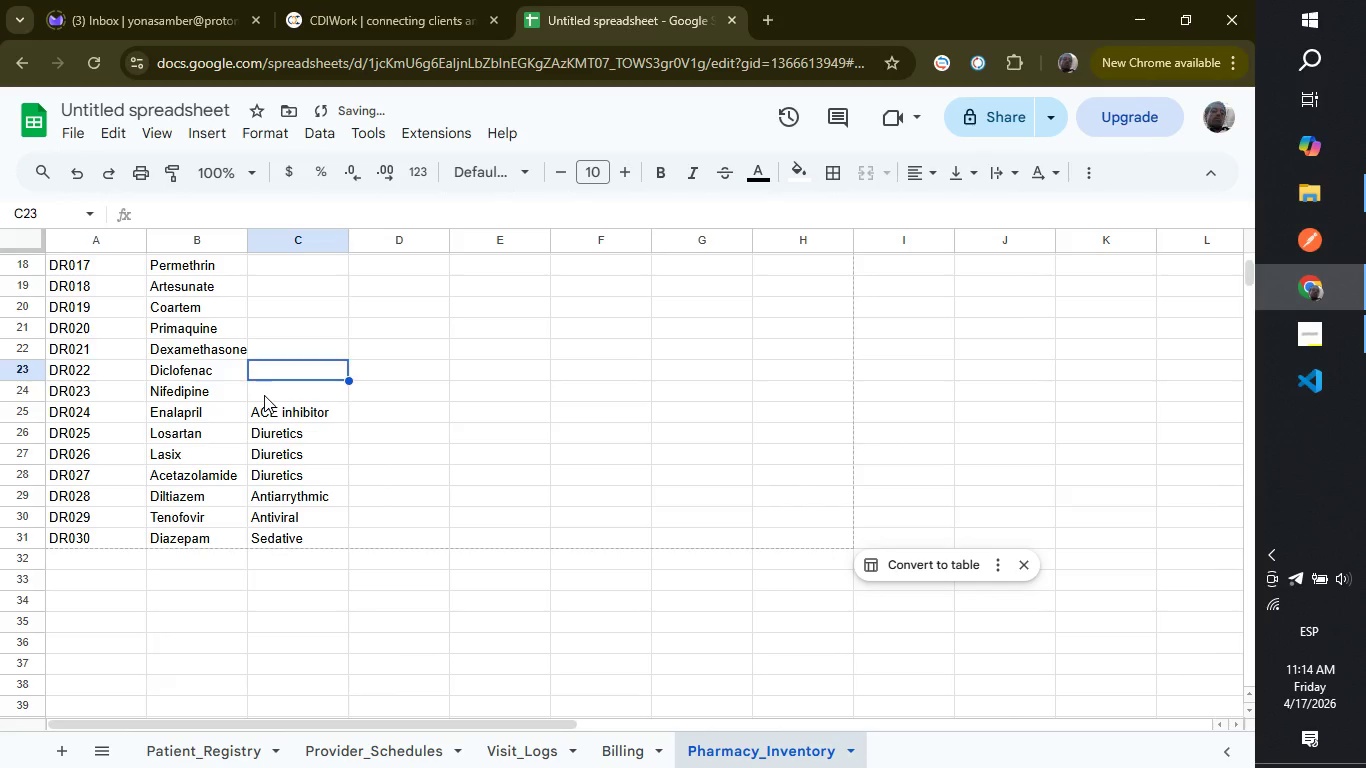 
left_click([264, 395])
 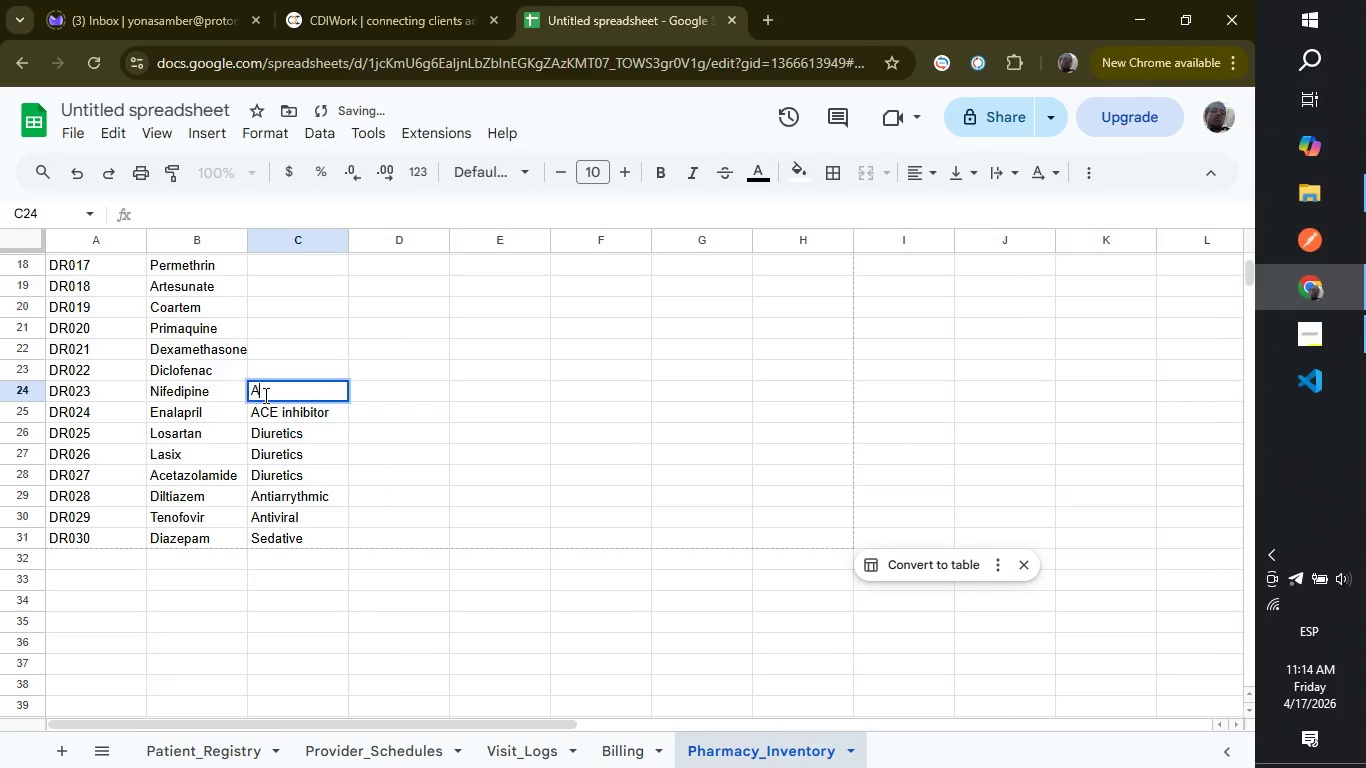 
type(AntiH)
key(Backspace)
type(hypertensive)
 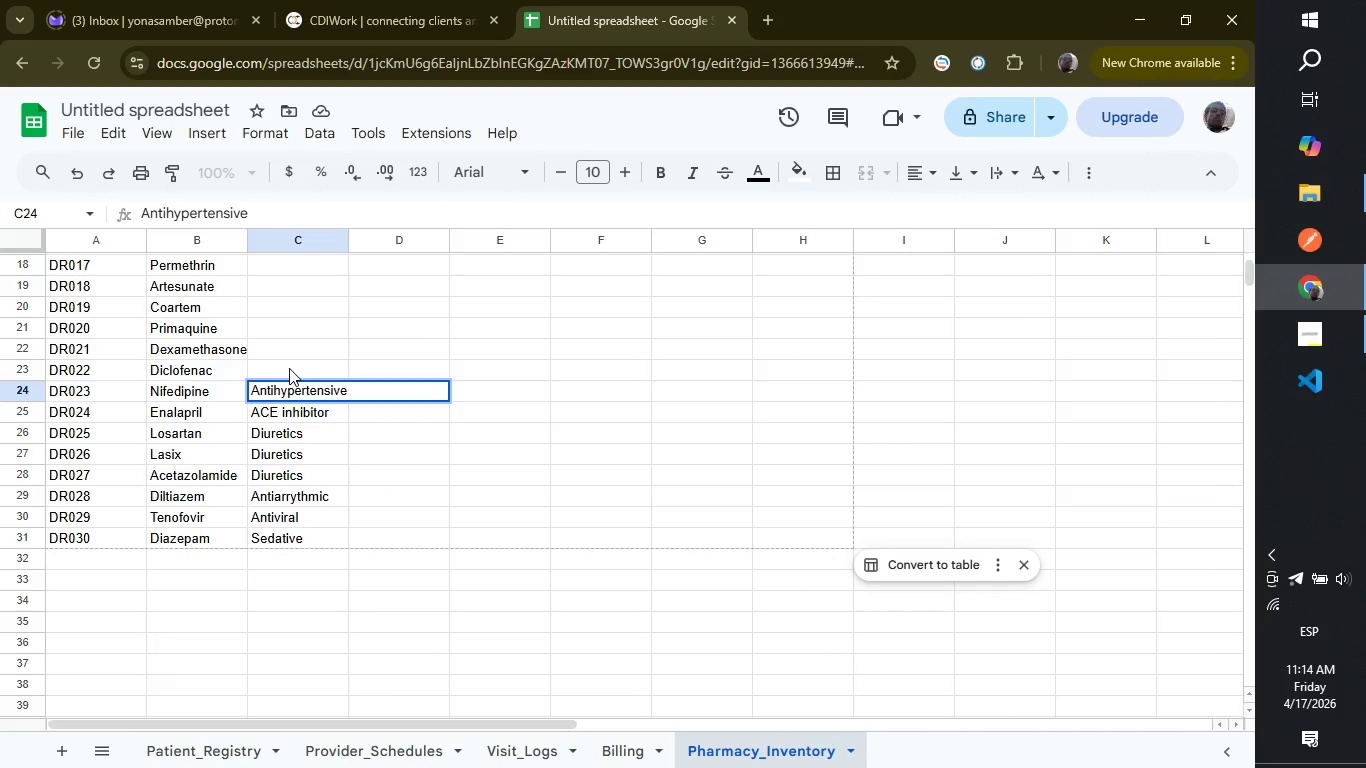 
left_click([289, 368])
 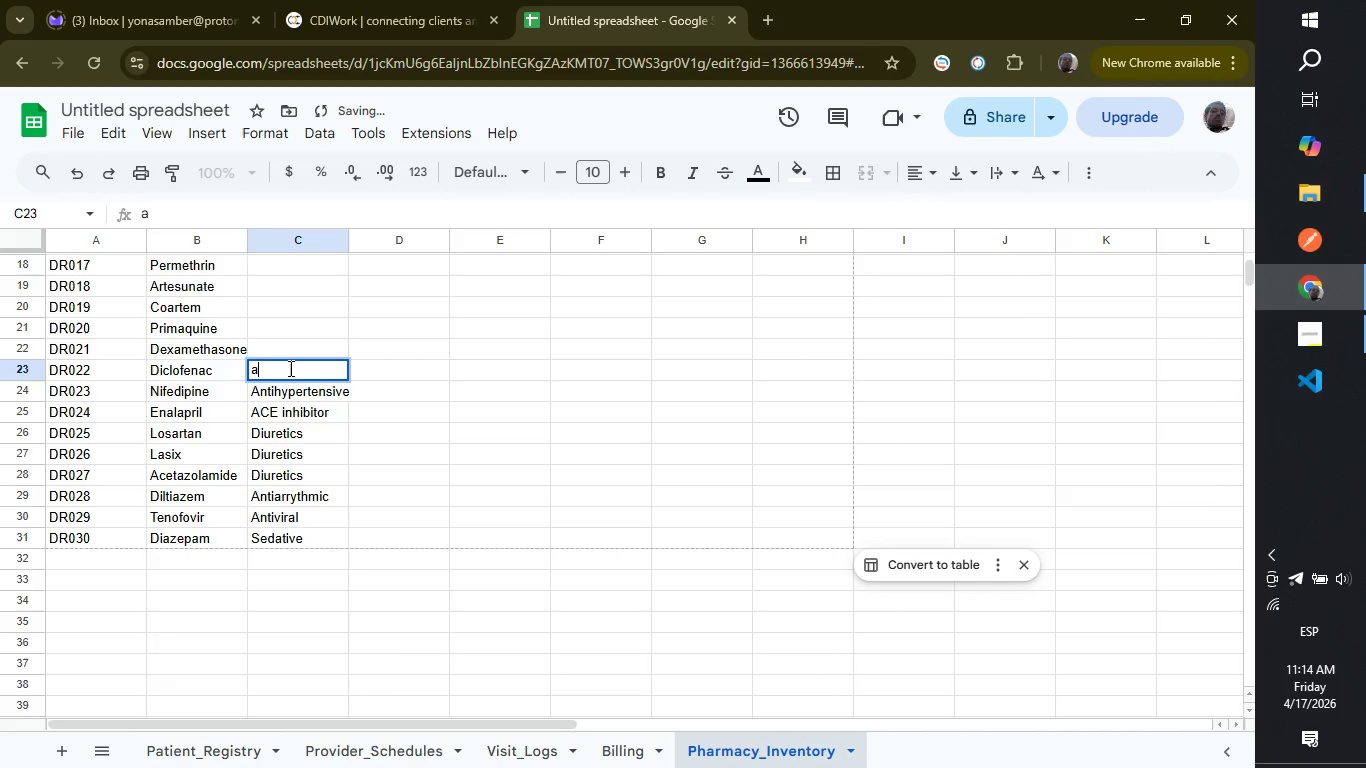 
type(a)
key(Backspace)
type(Analgesic)
 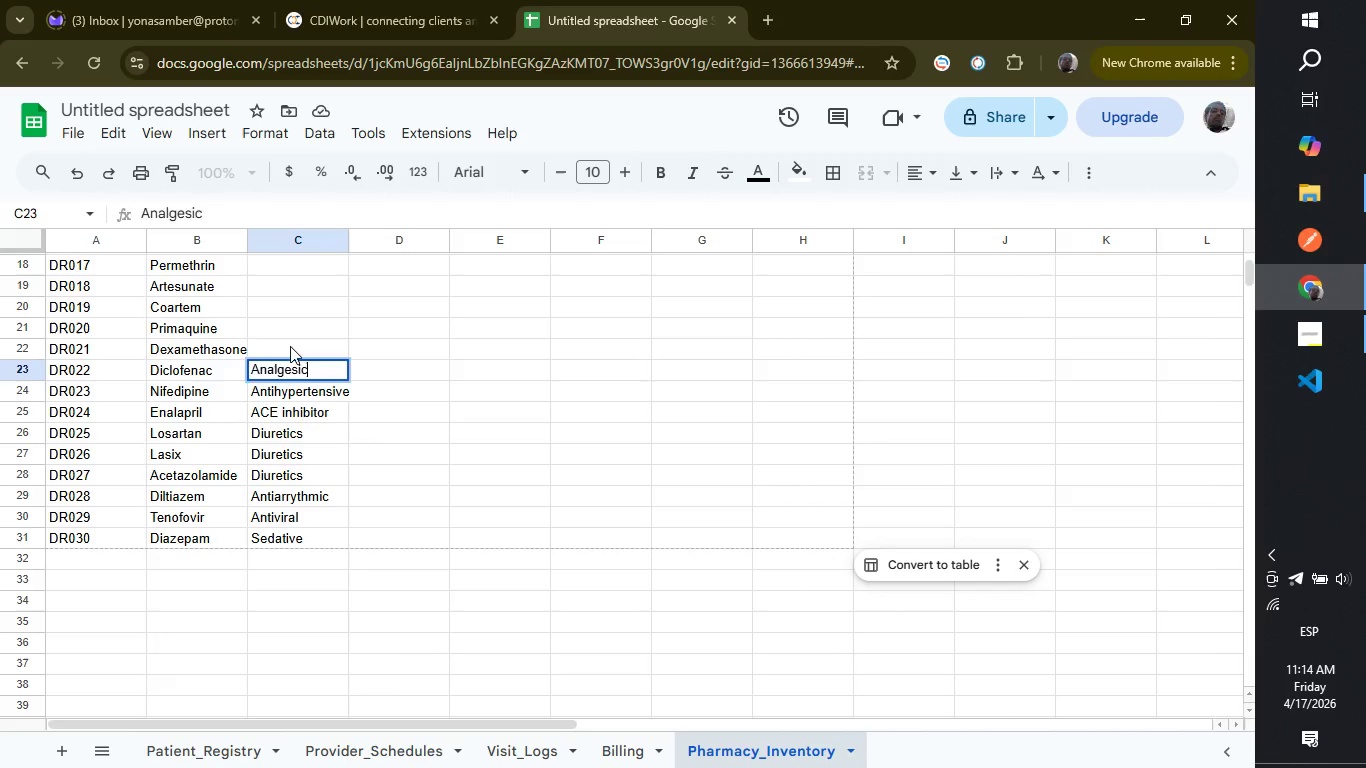 
left_click([290, 346])
 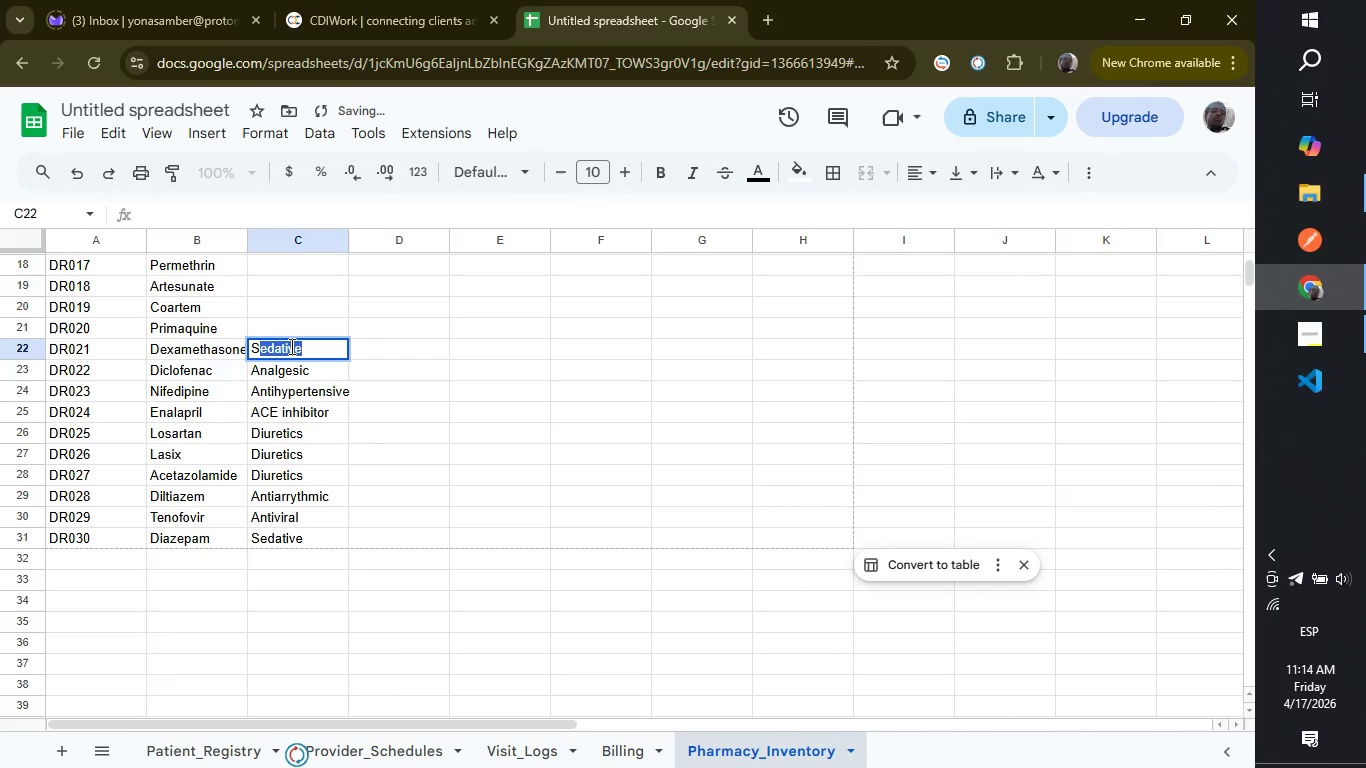 
type(Str)
key(Backspace)
type(eroid)
 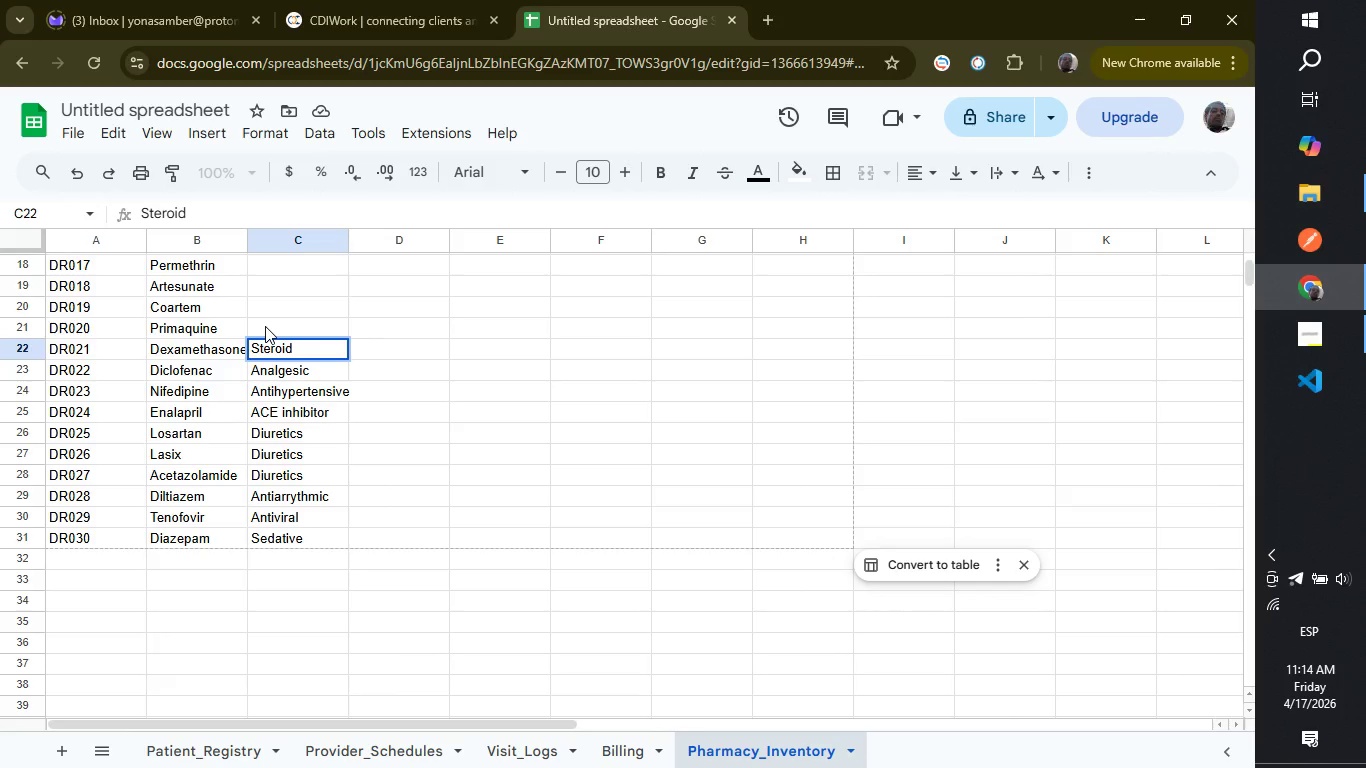 
left_click([265, 326])
 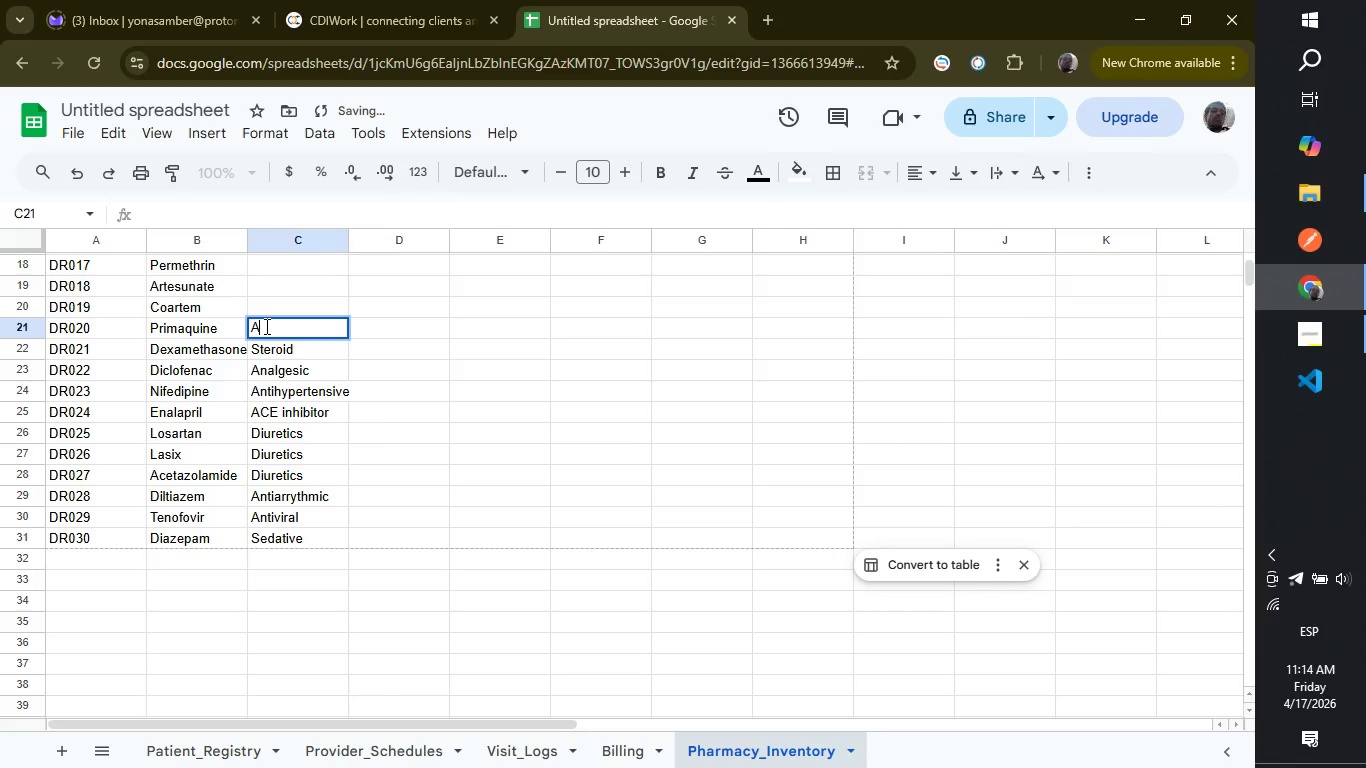 
type(Antimalarial)
 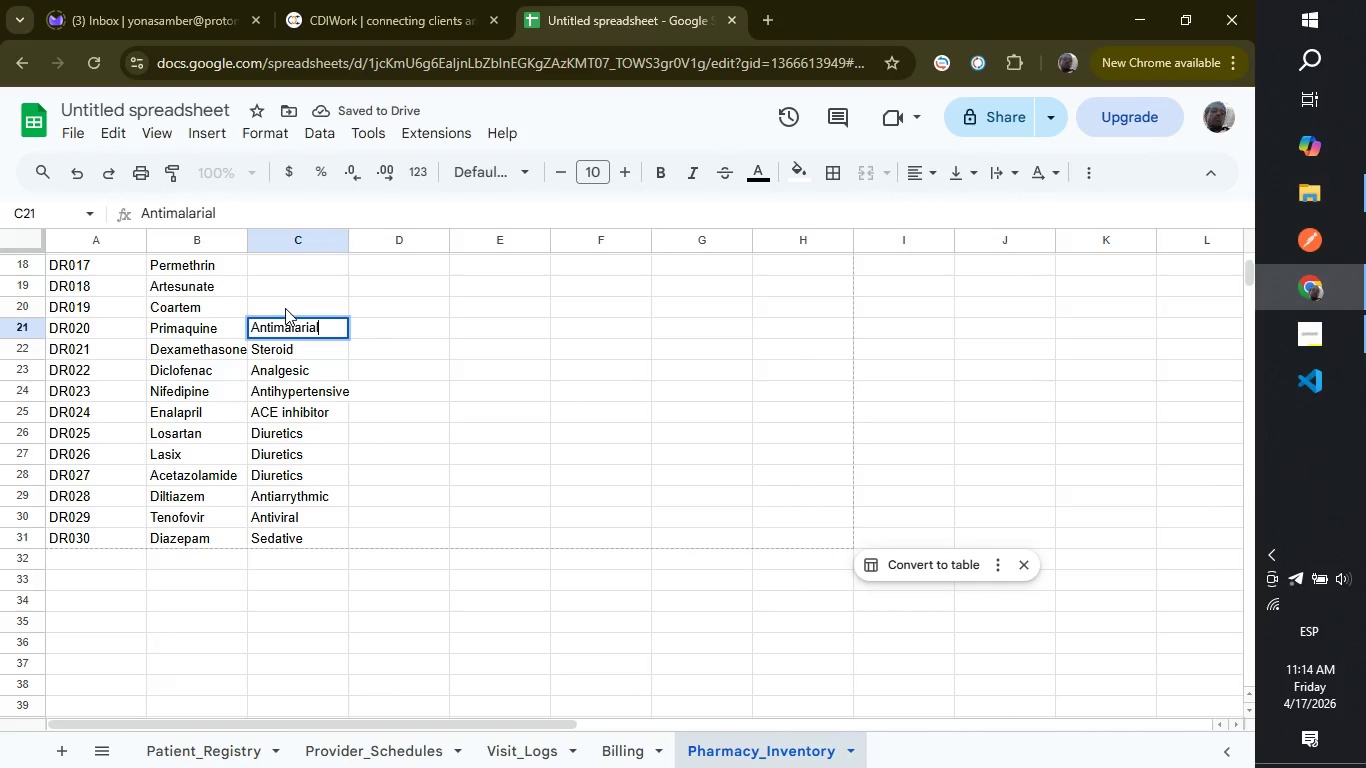 
left_click([285, 308])
 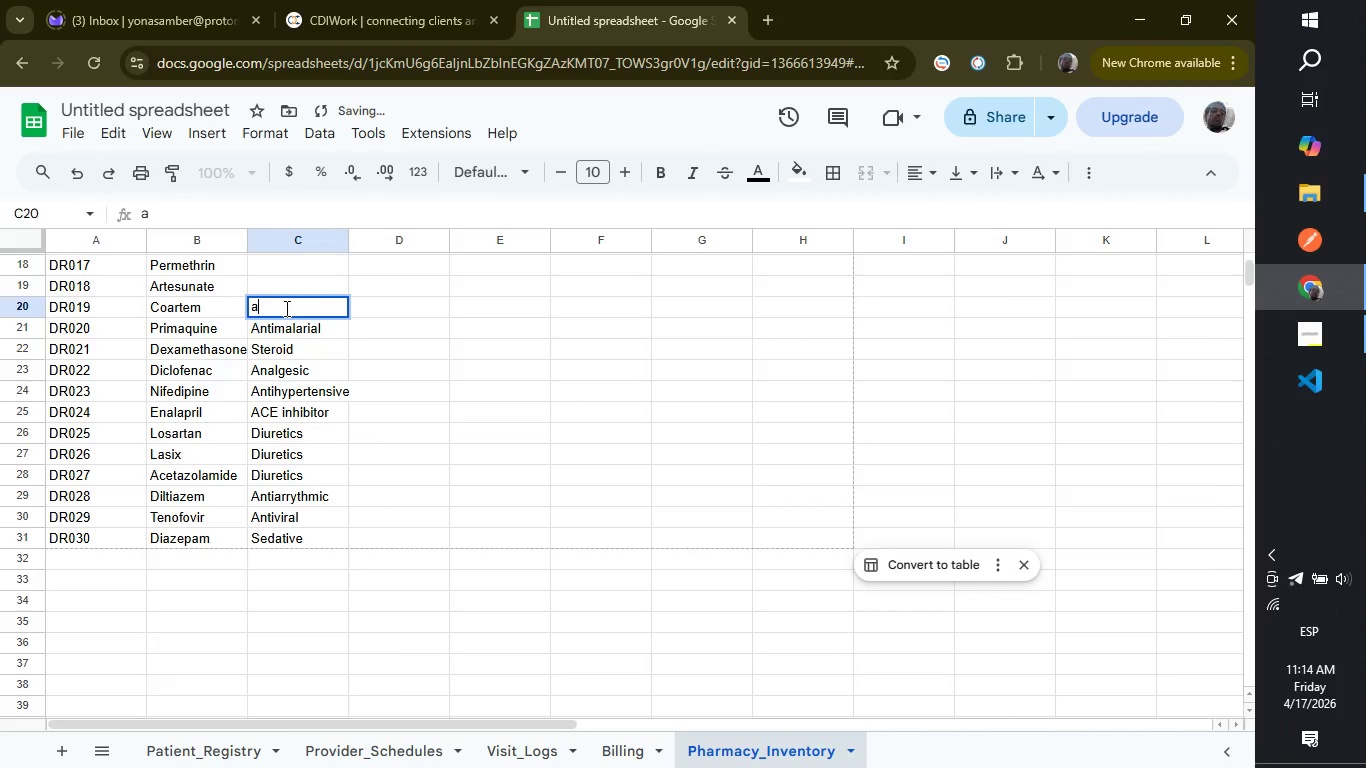 
type(an)
key(Backspace)
key(Backspace)
type(Antima)
 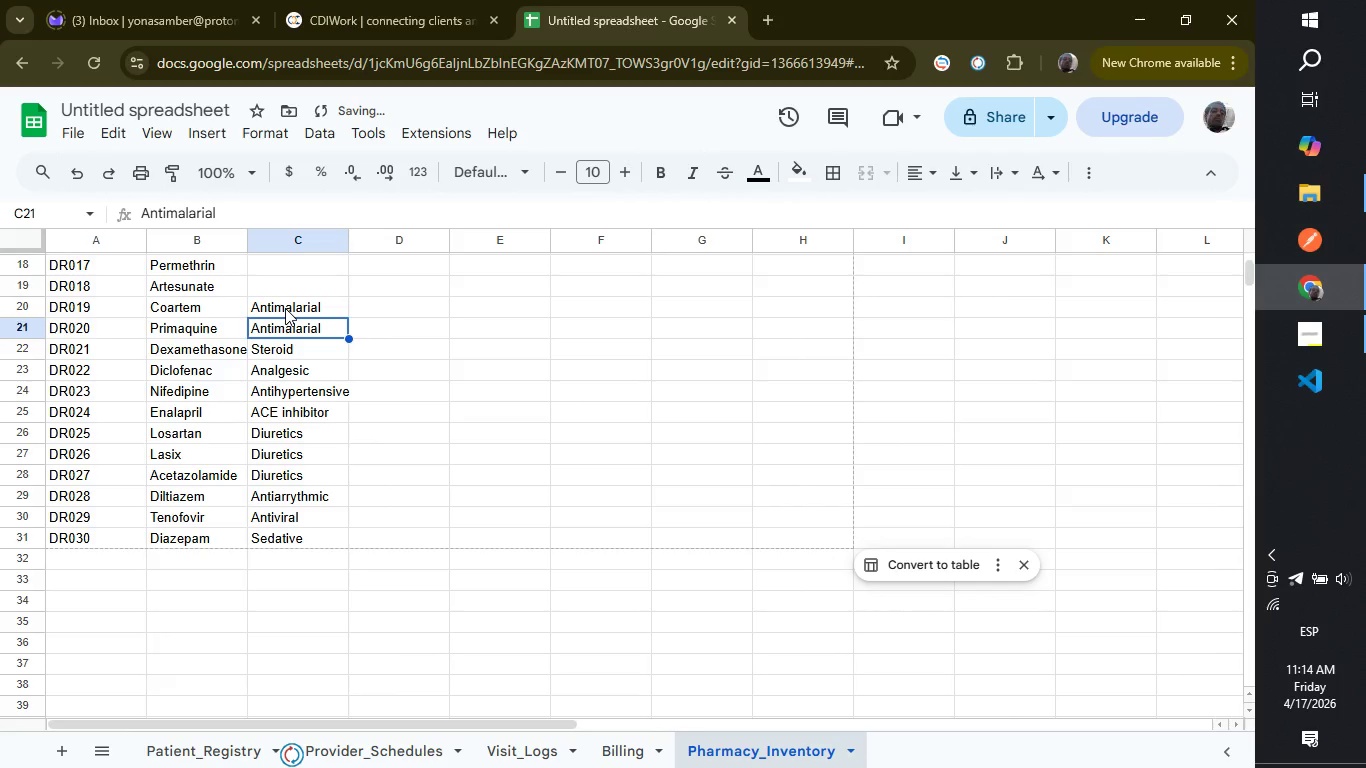 
key(Enter)
 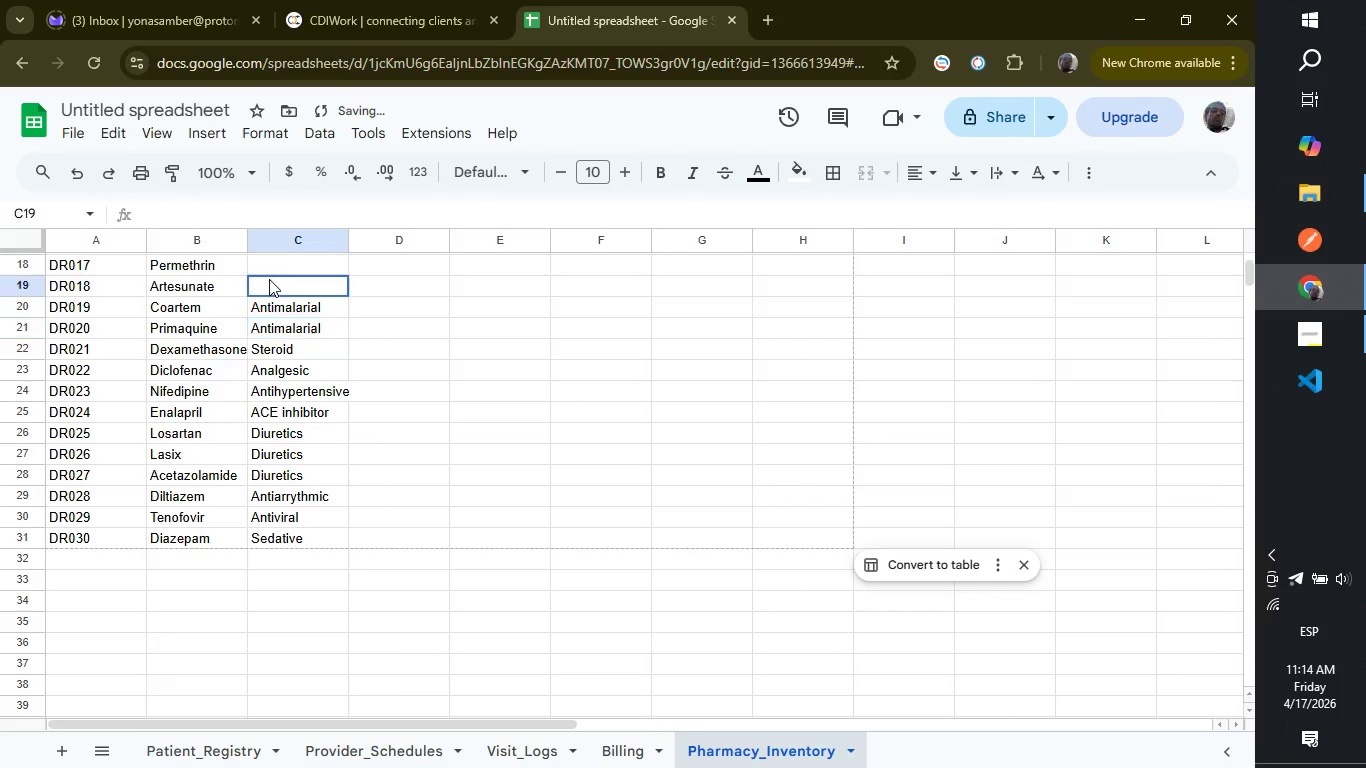 
left_click([269, 279])
 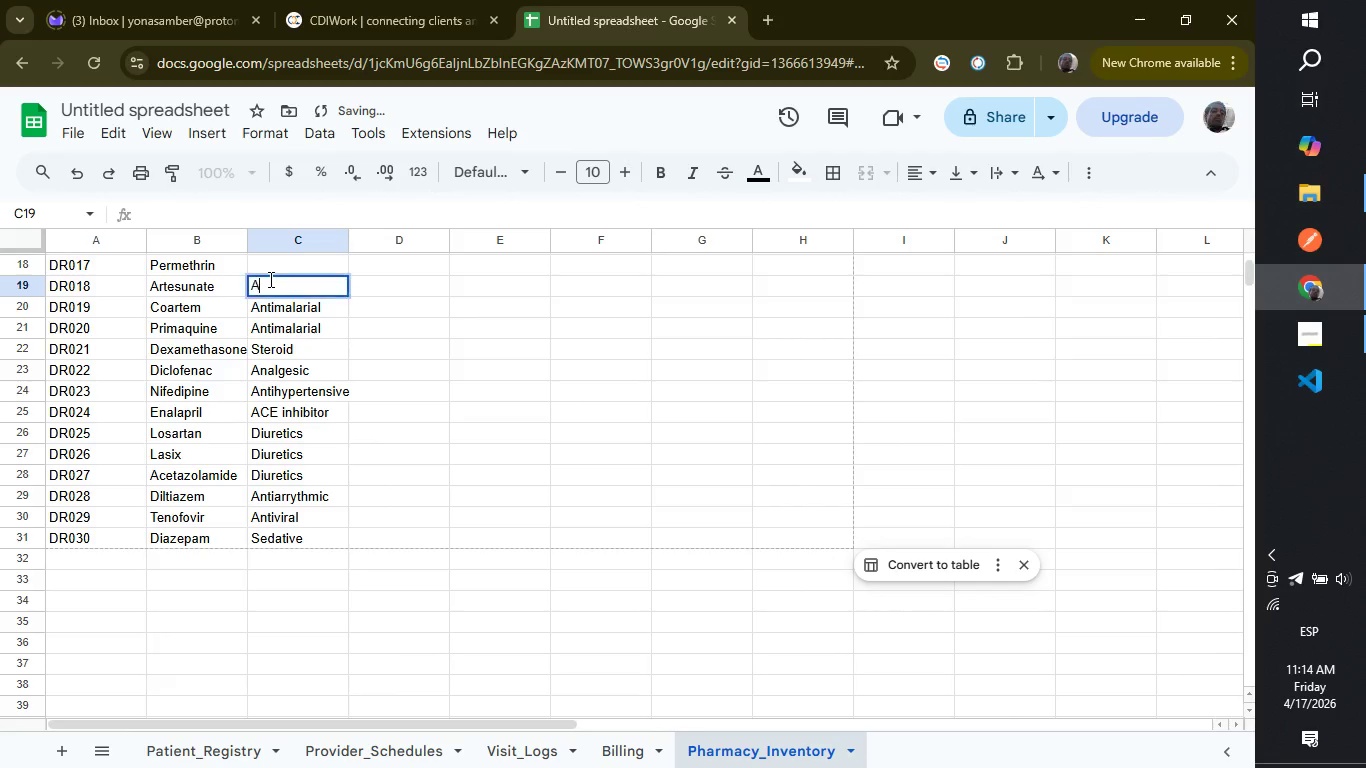 
type(Antima)
 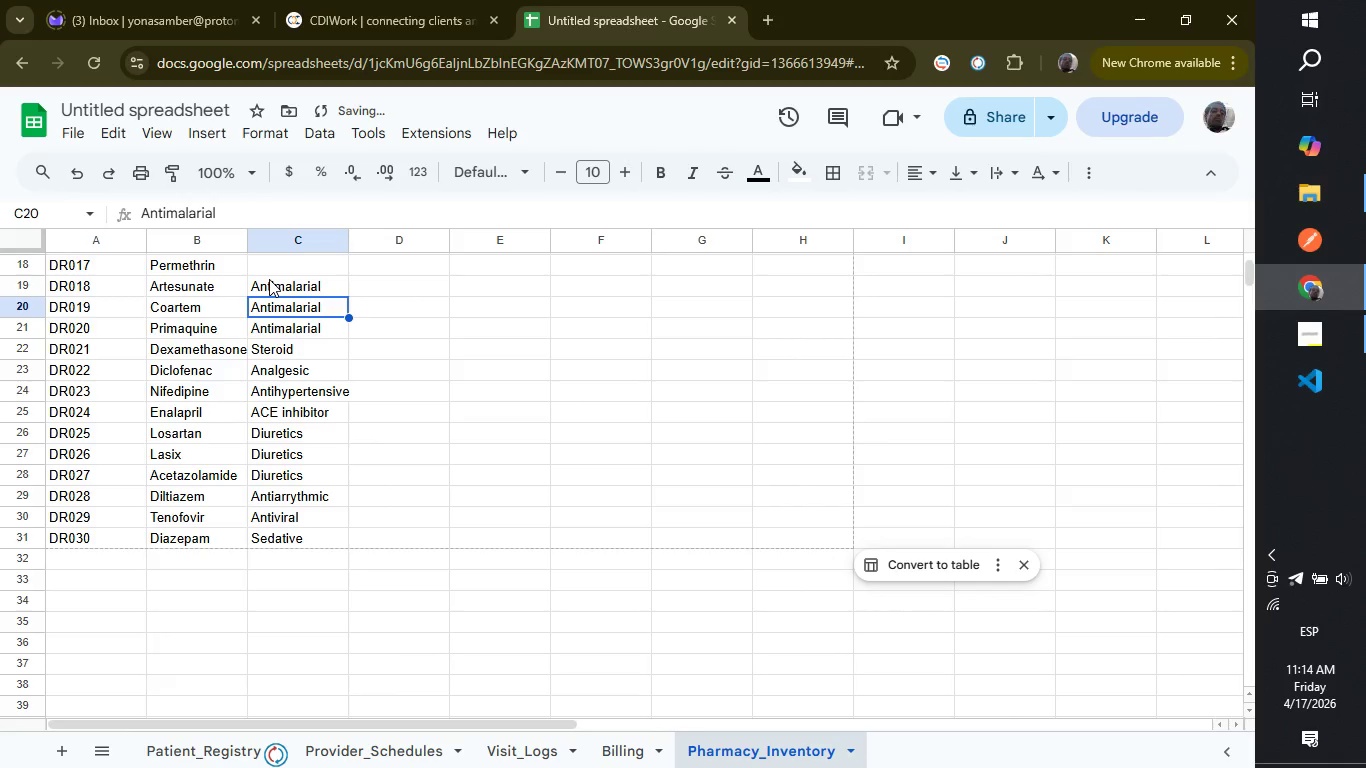 
key(Enter)
 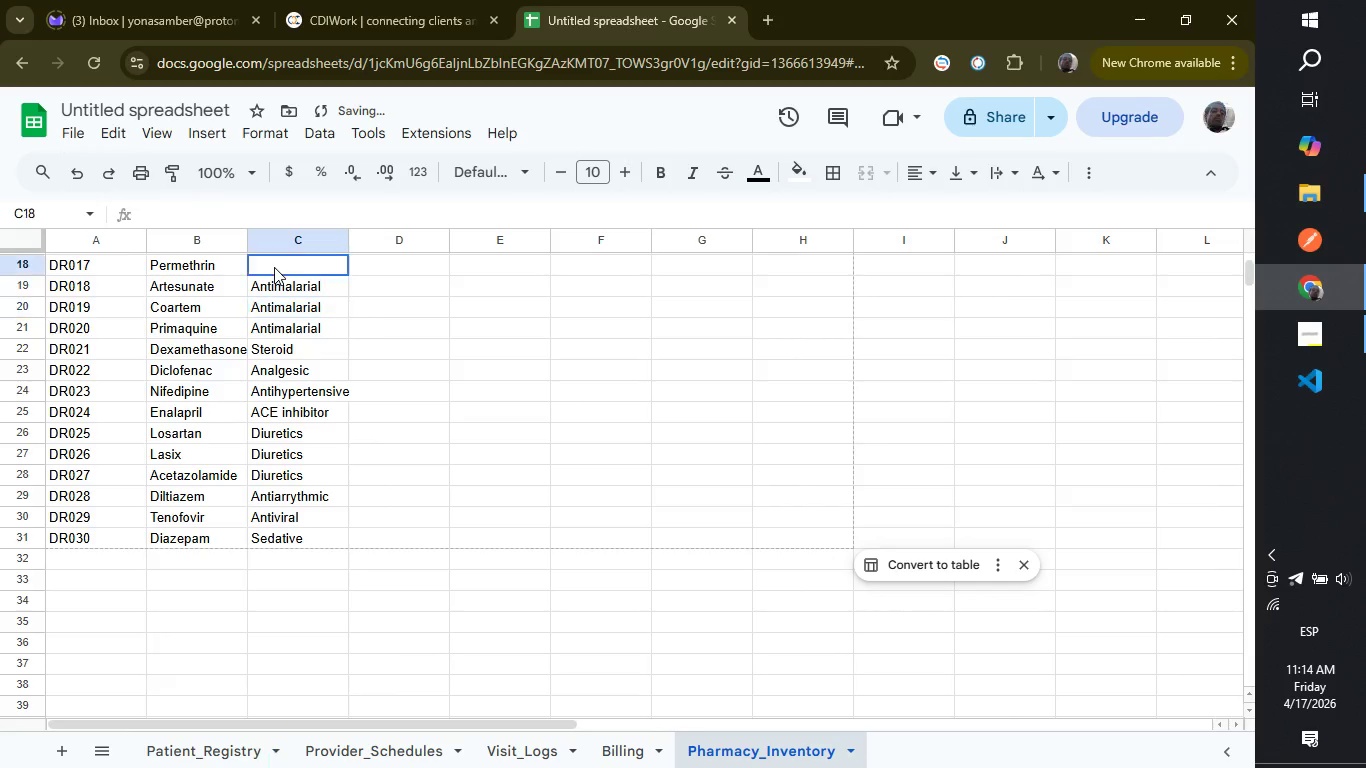 
left_click([274, 267])
 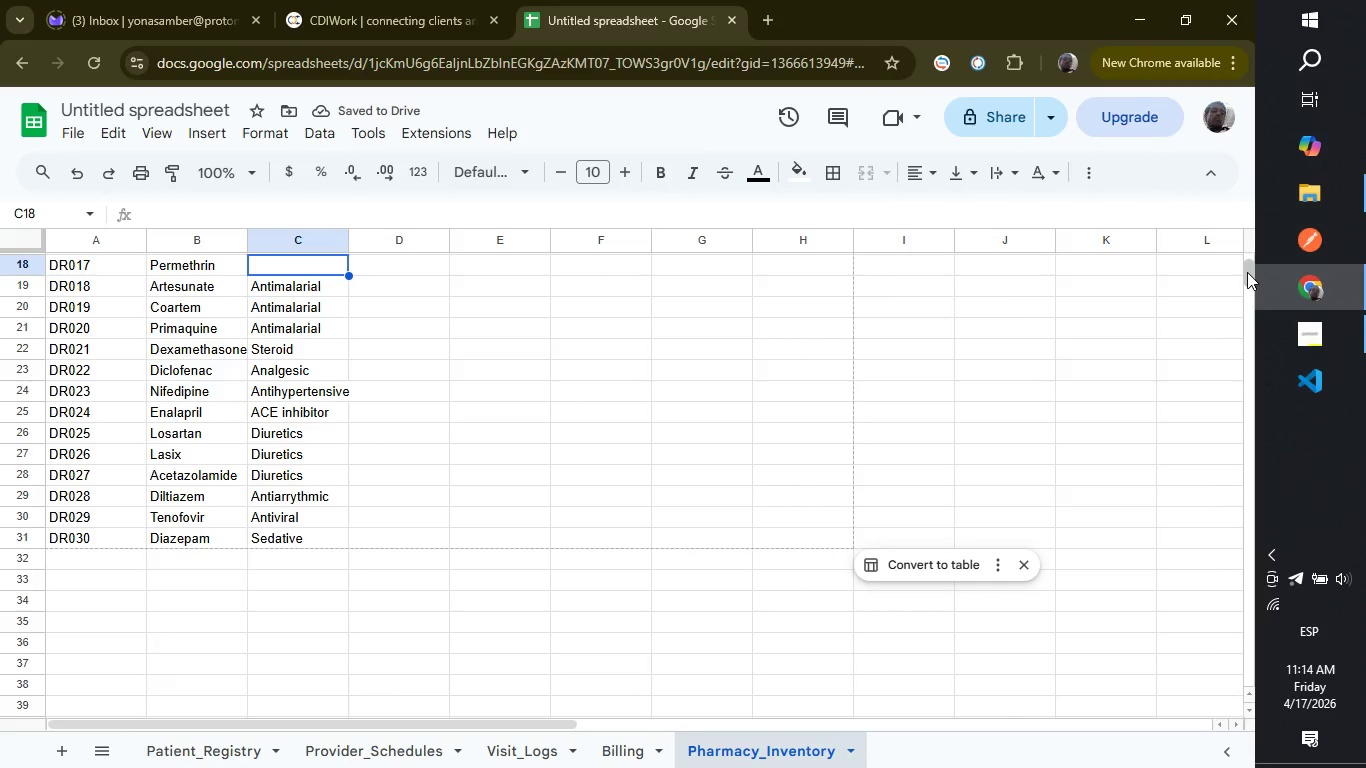 
left_click_drag(start_coordinate=[1247, 272], to_coordinate=[1247, 267])
 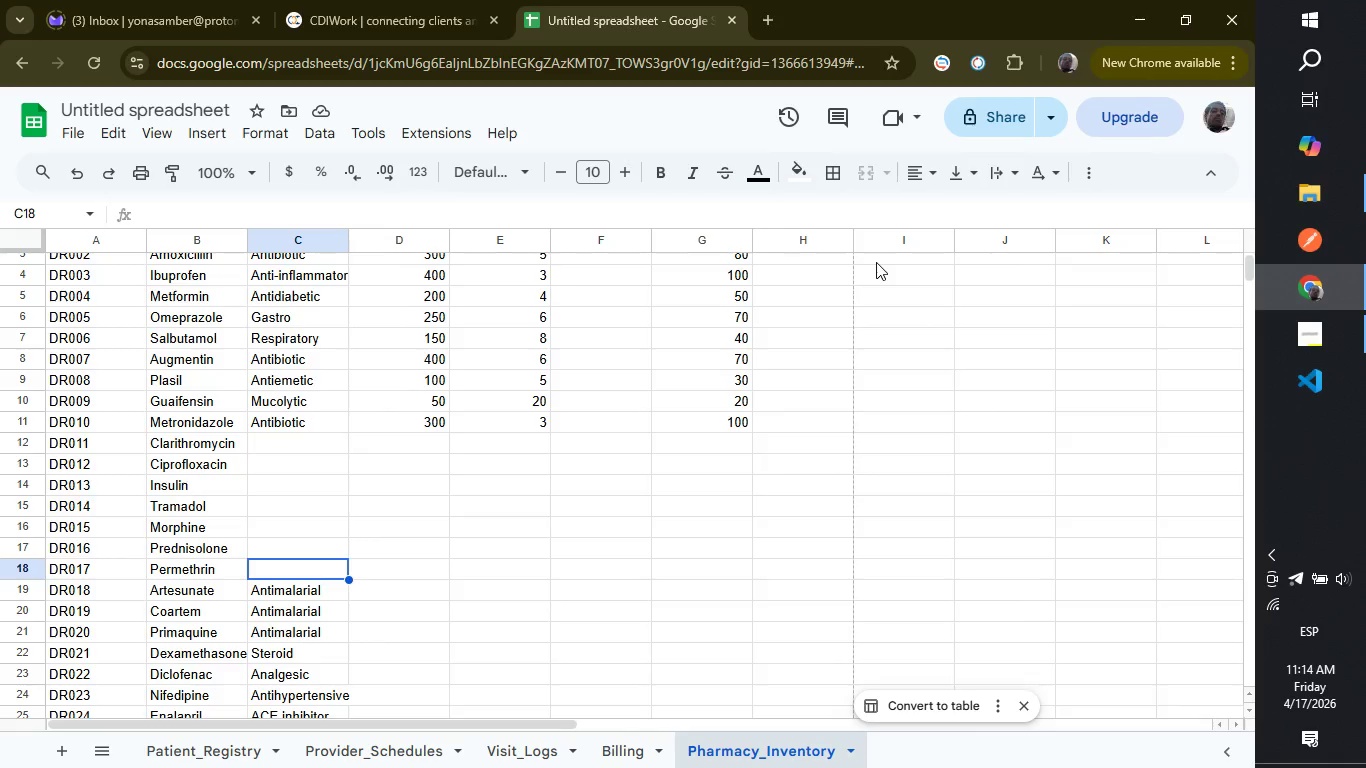 
wait(6.36)
 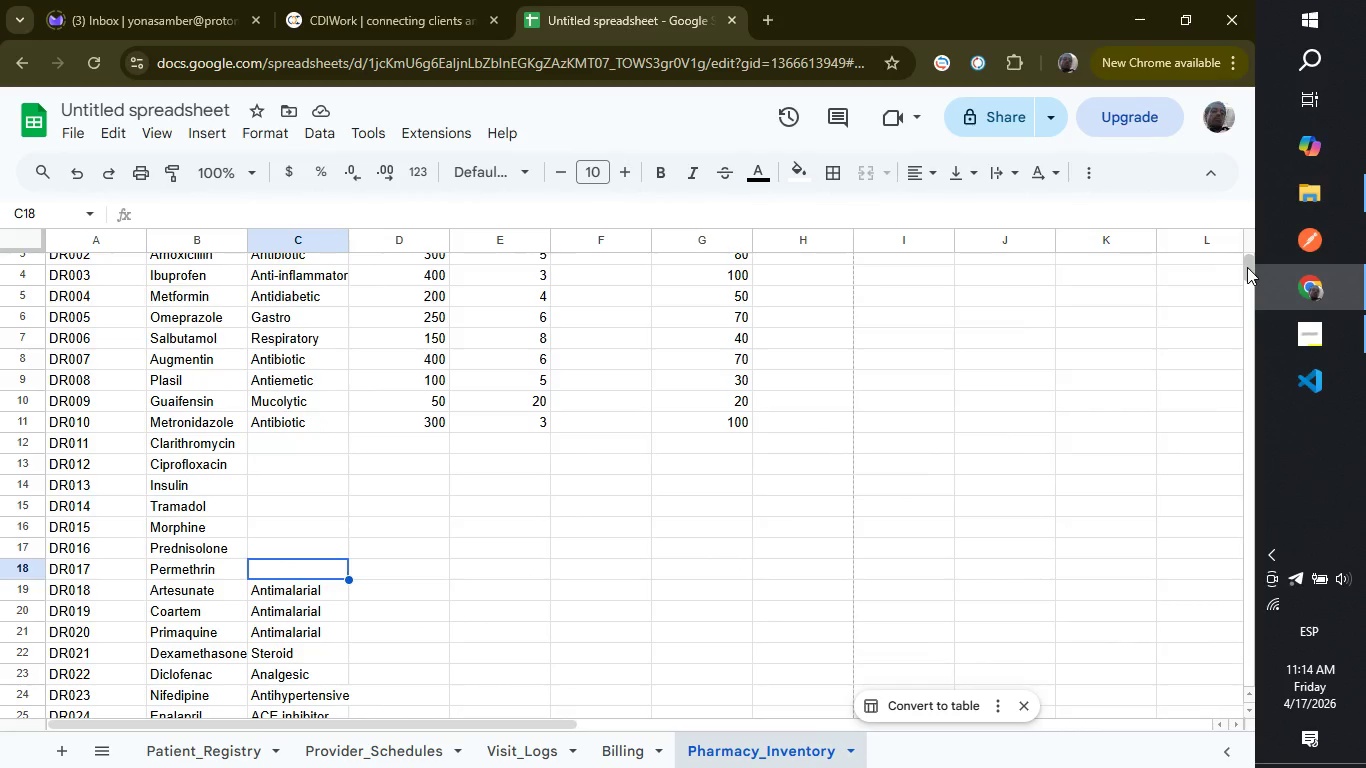 
left_click([280, 450])
 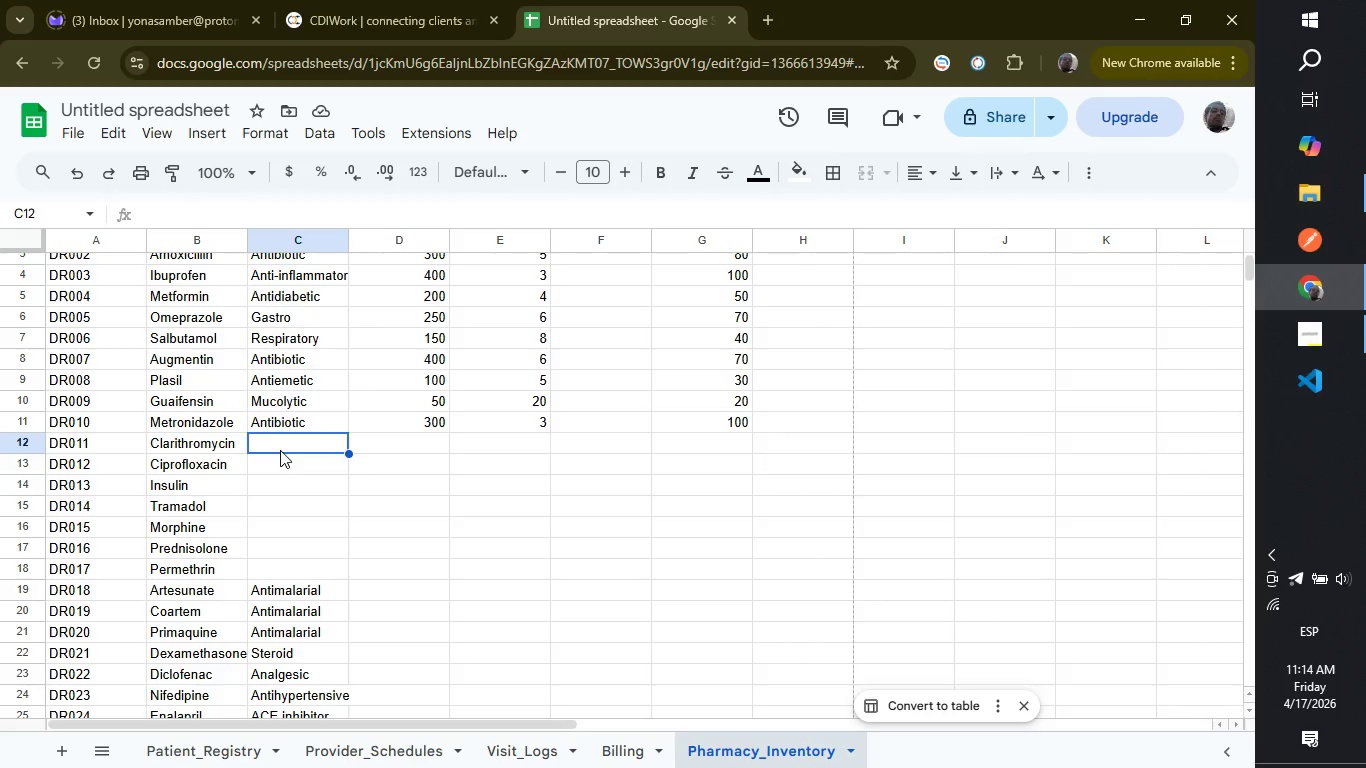 
type(AntibiAntibio)
 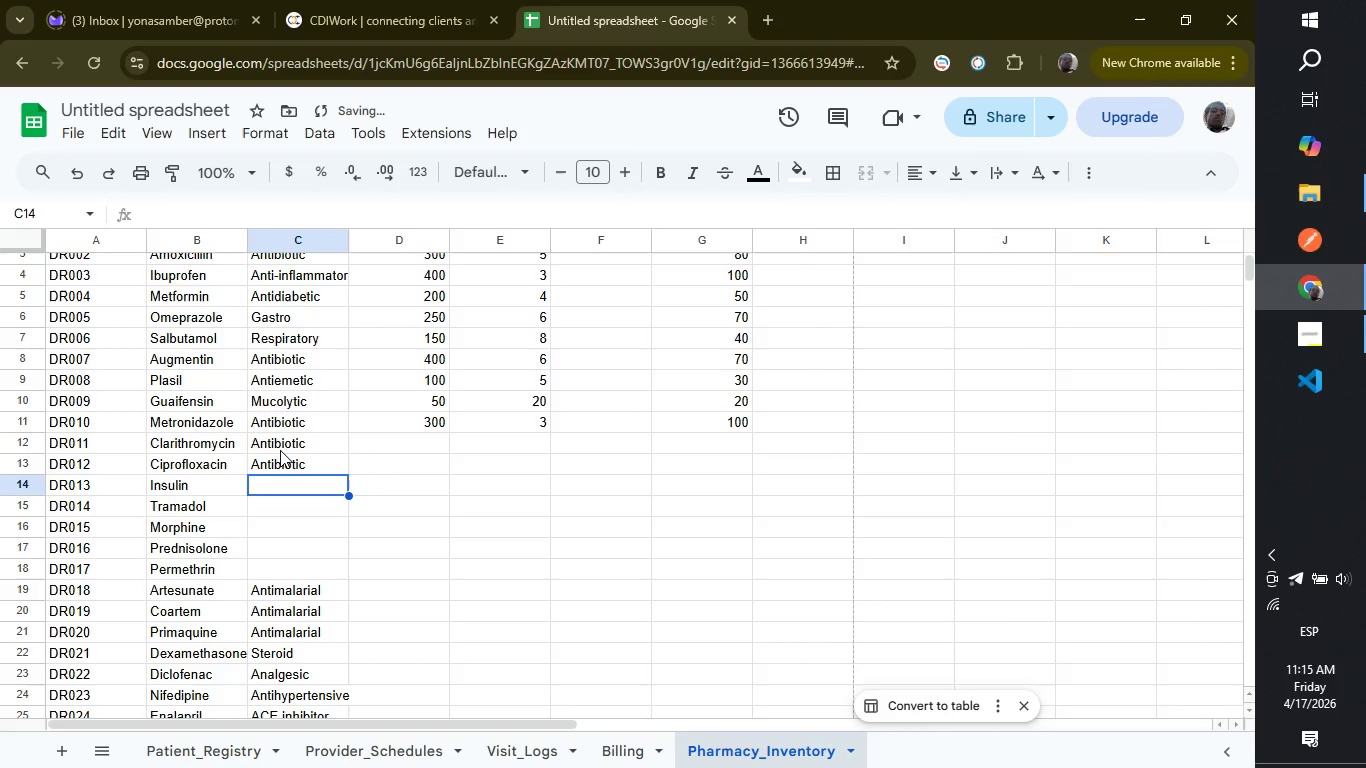 
hold_key(key=Enter, duration=3.61)
 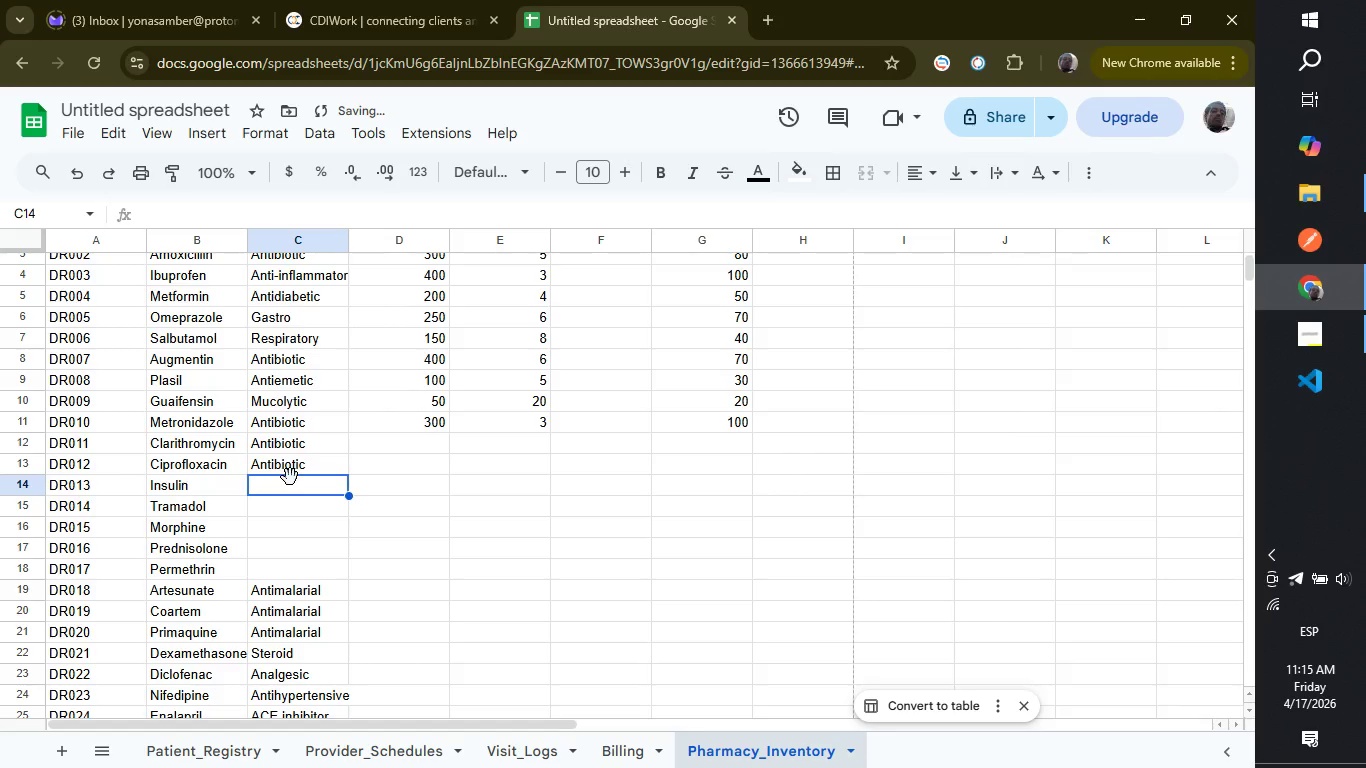 
type(AntiD)
 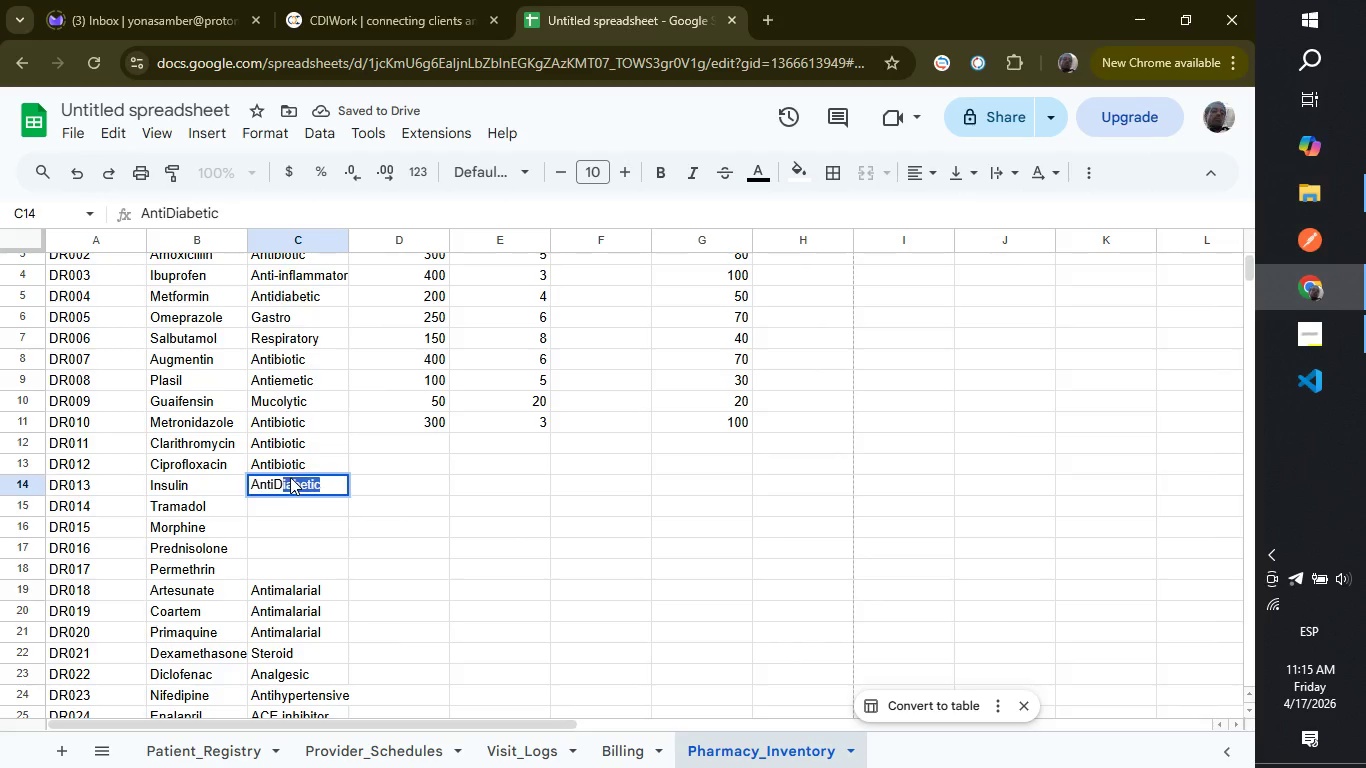 
key(Enter)
 